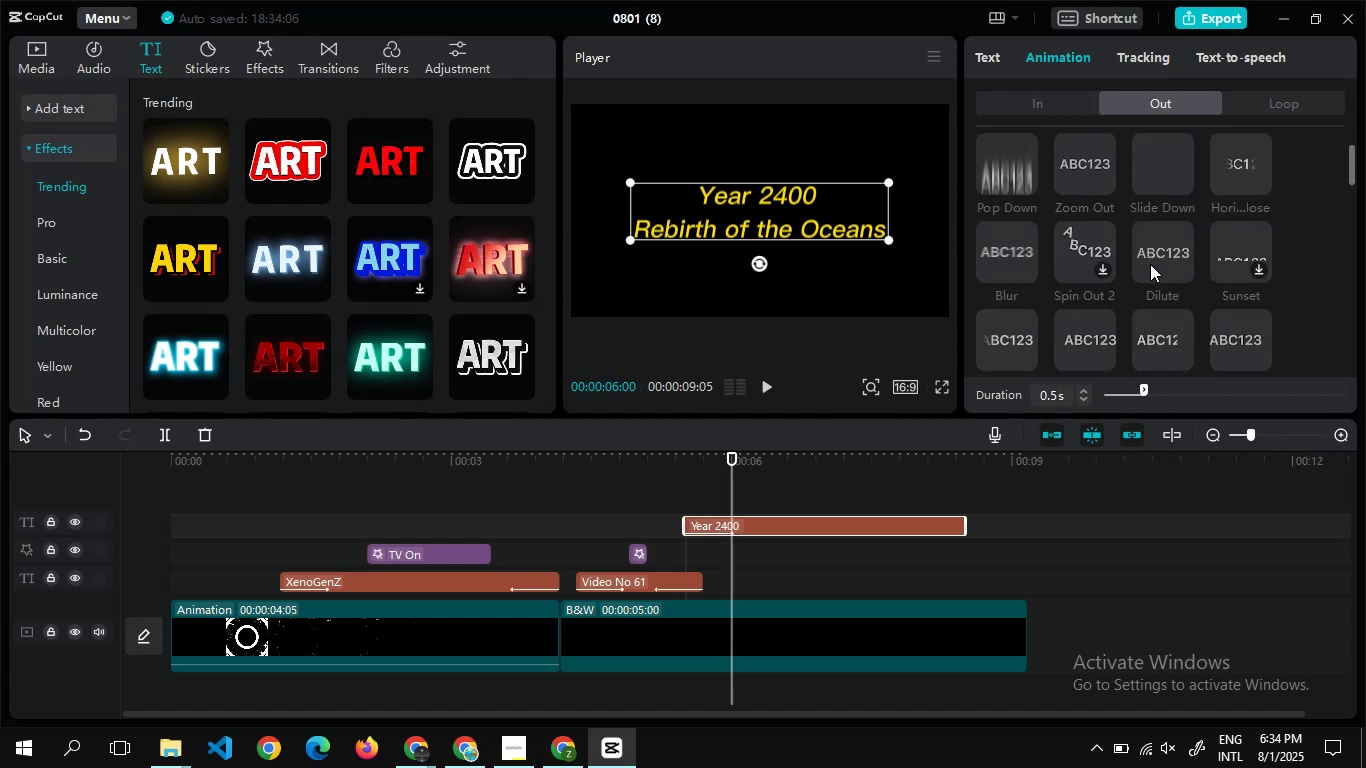 
wait(7.03)
 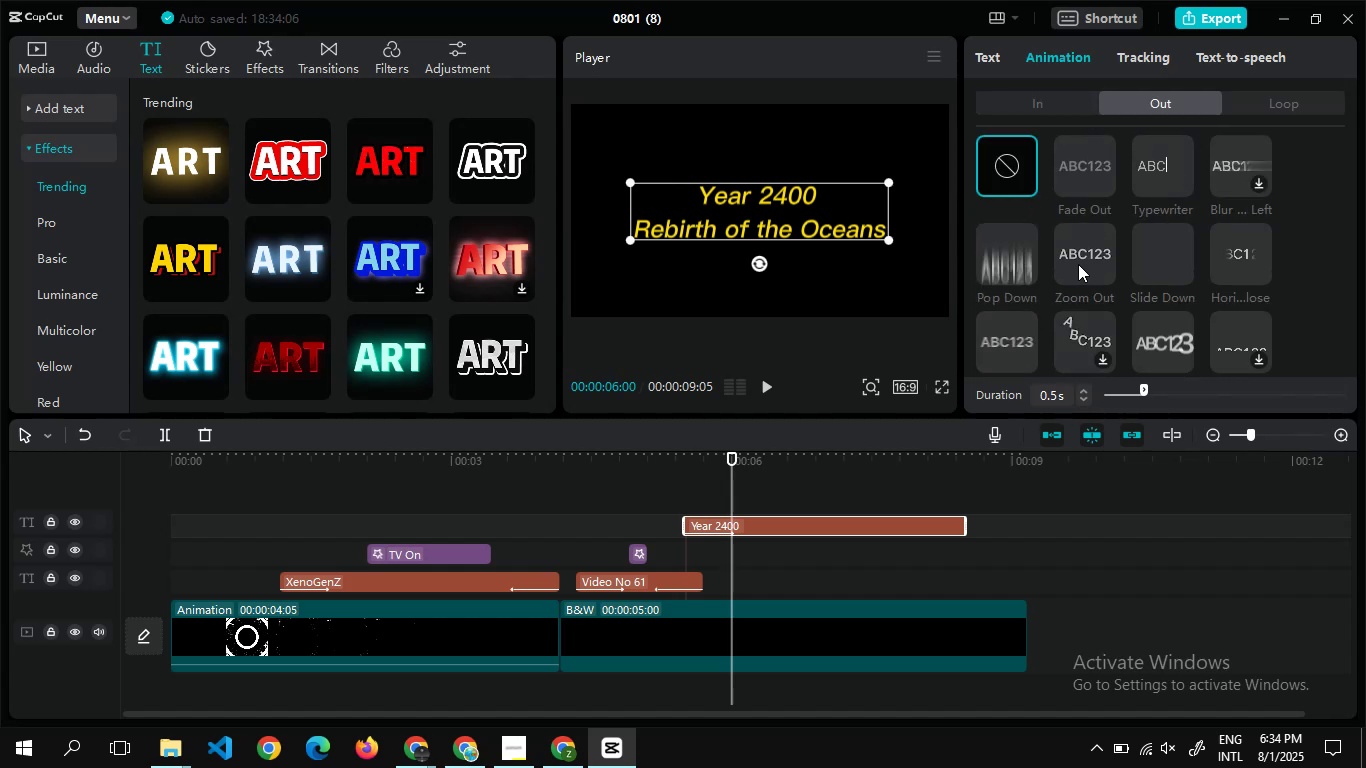 
left_click([1086, 258])
 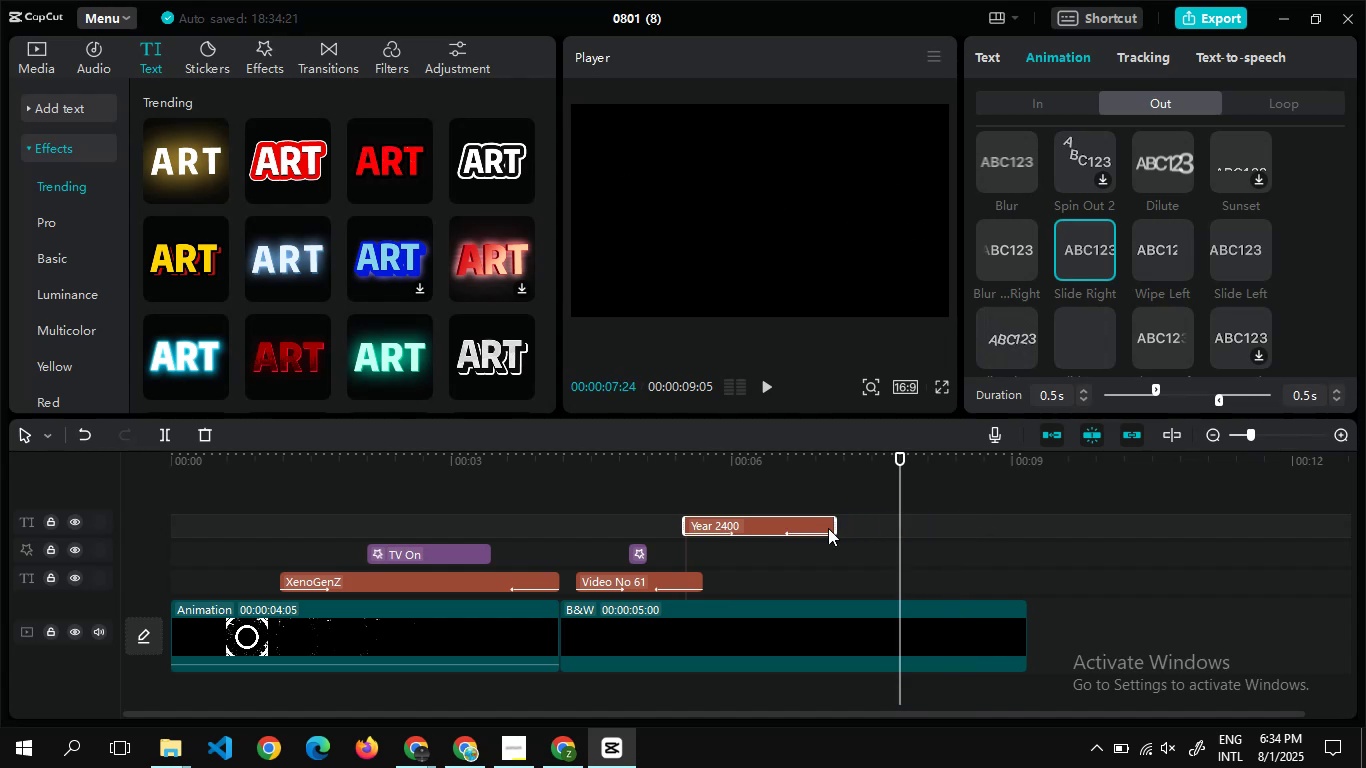 
wait(7.45)
 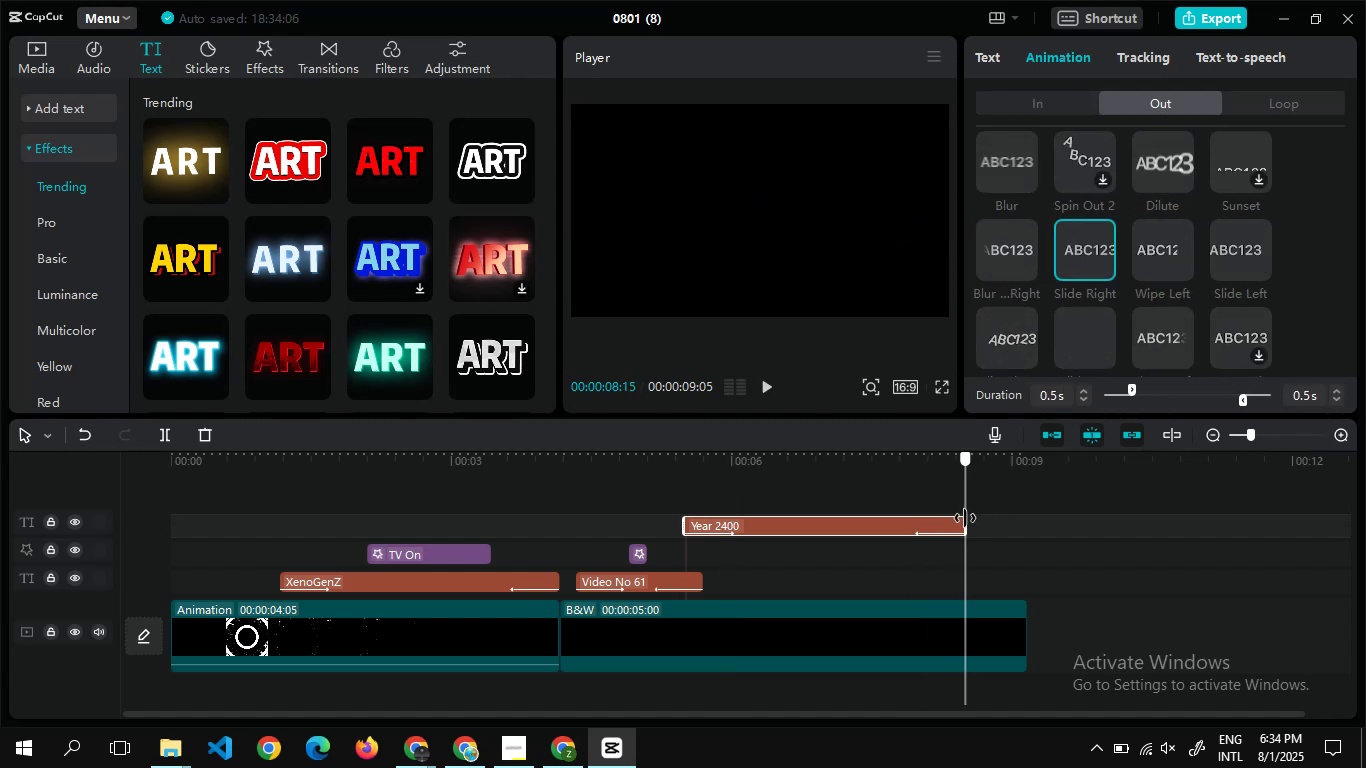 
double_click([739, 492])
 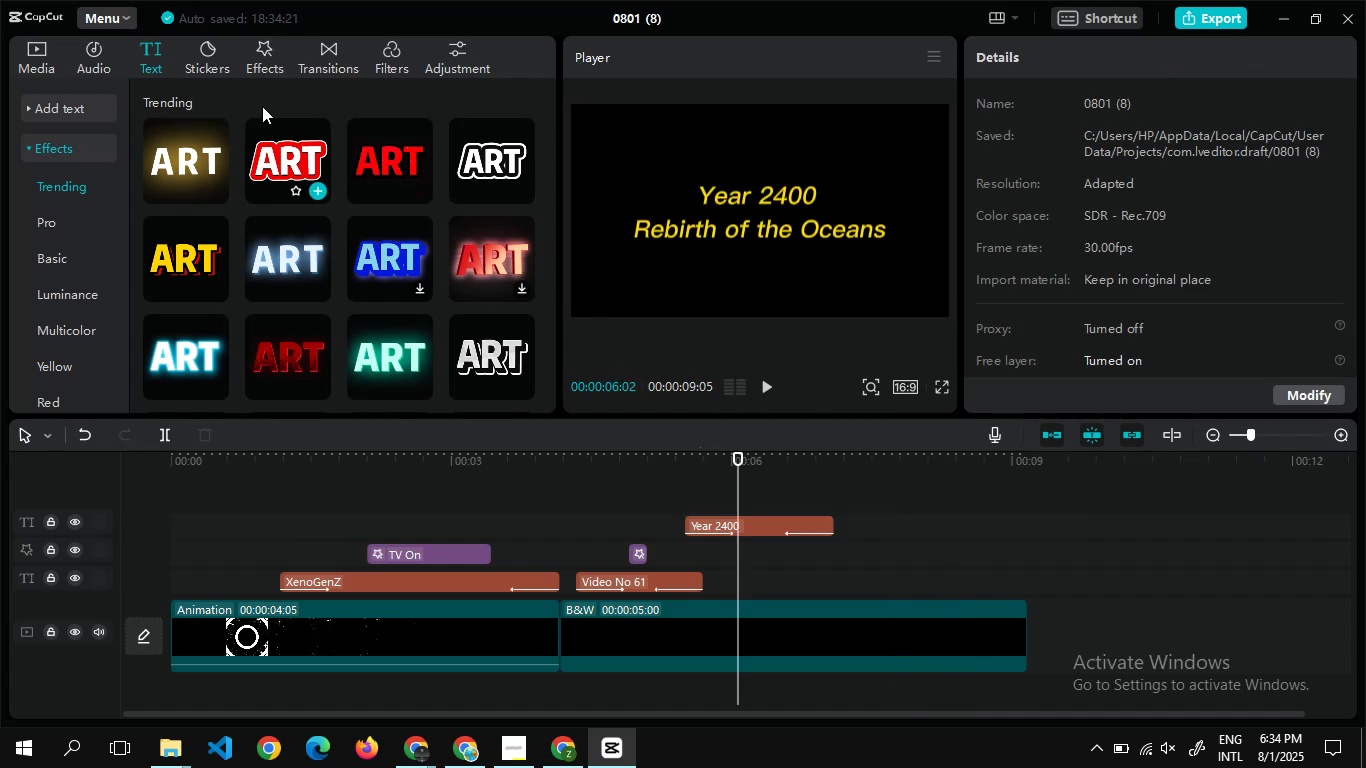 
left_click([252, 53])
 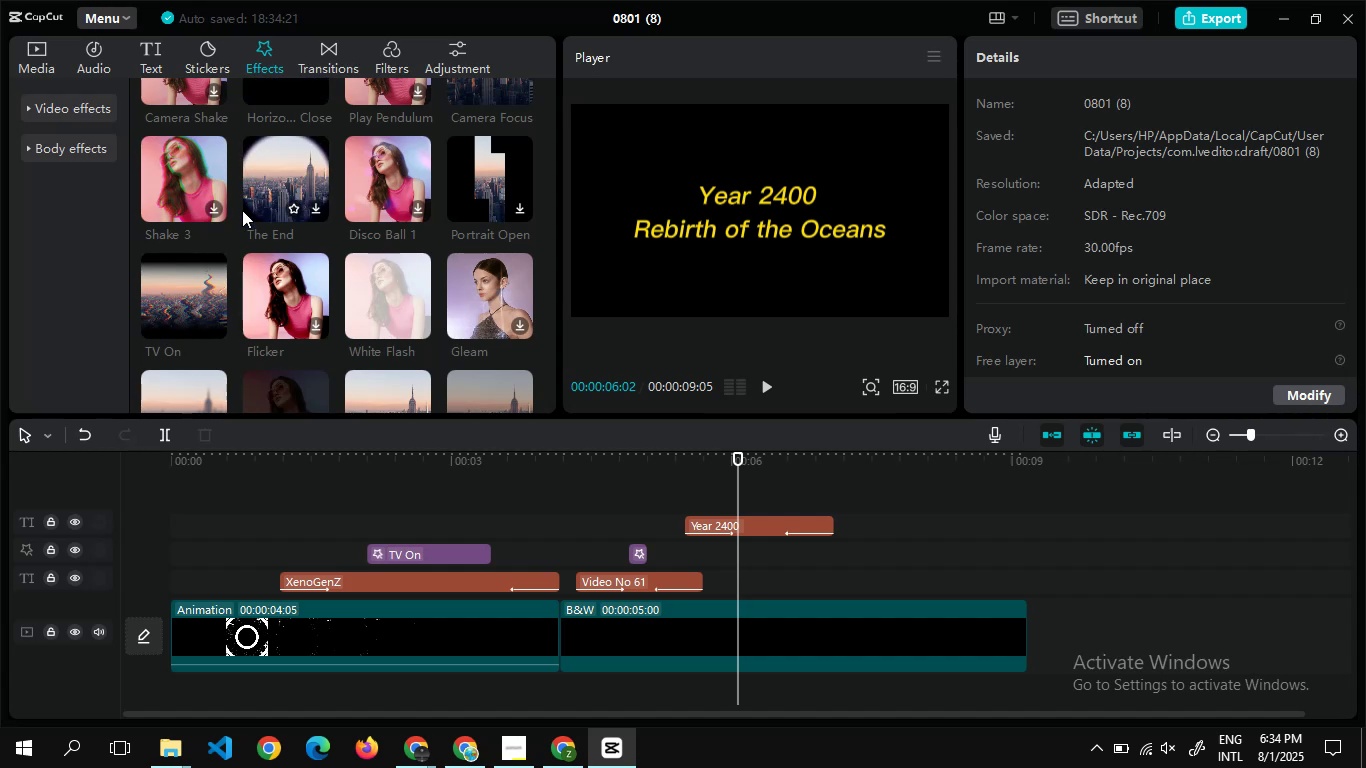 
left_click([211, 325])
 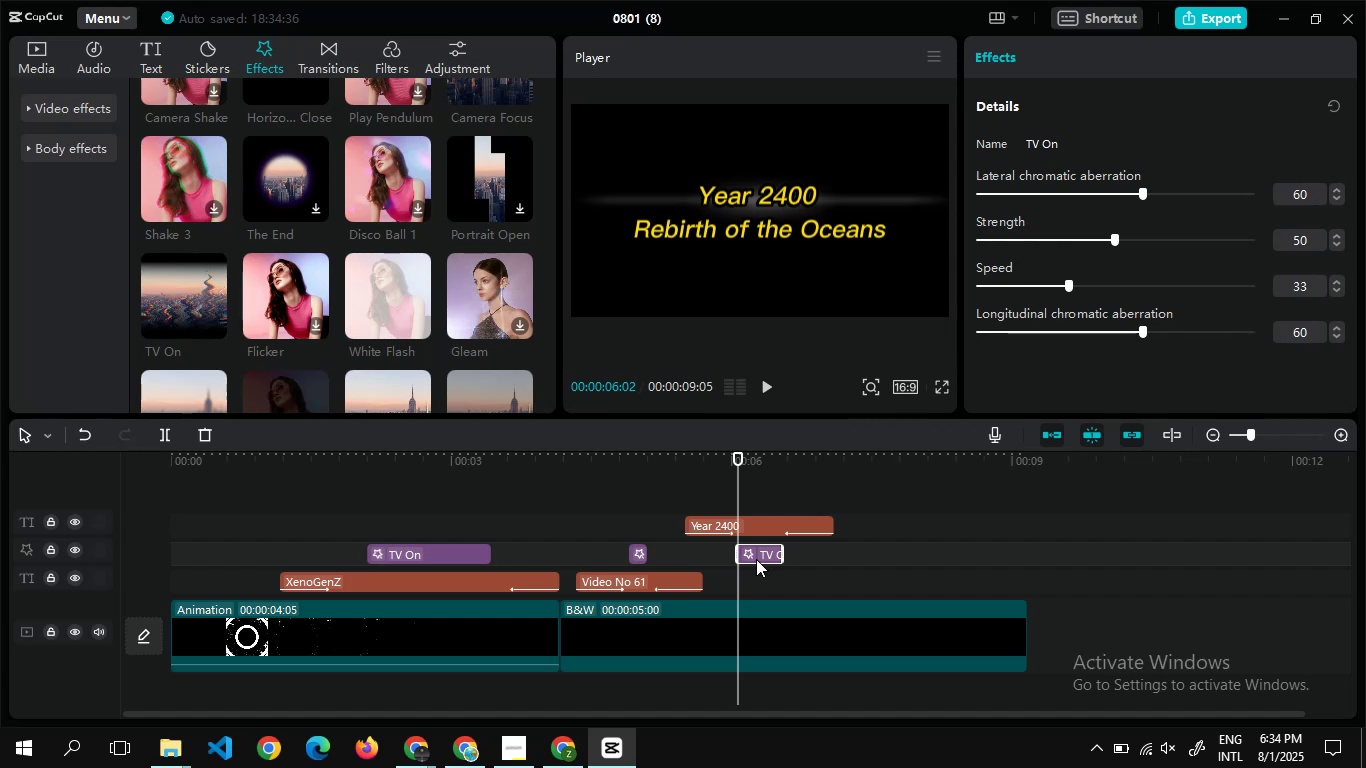 
wait(23.27)
 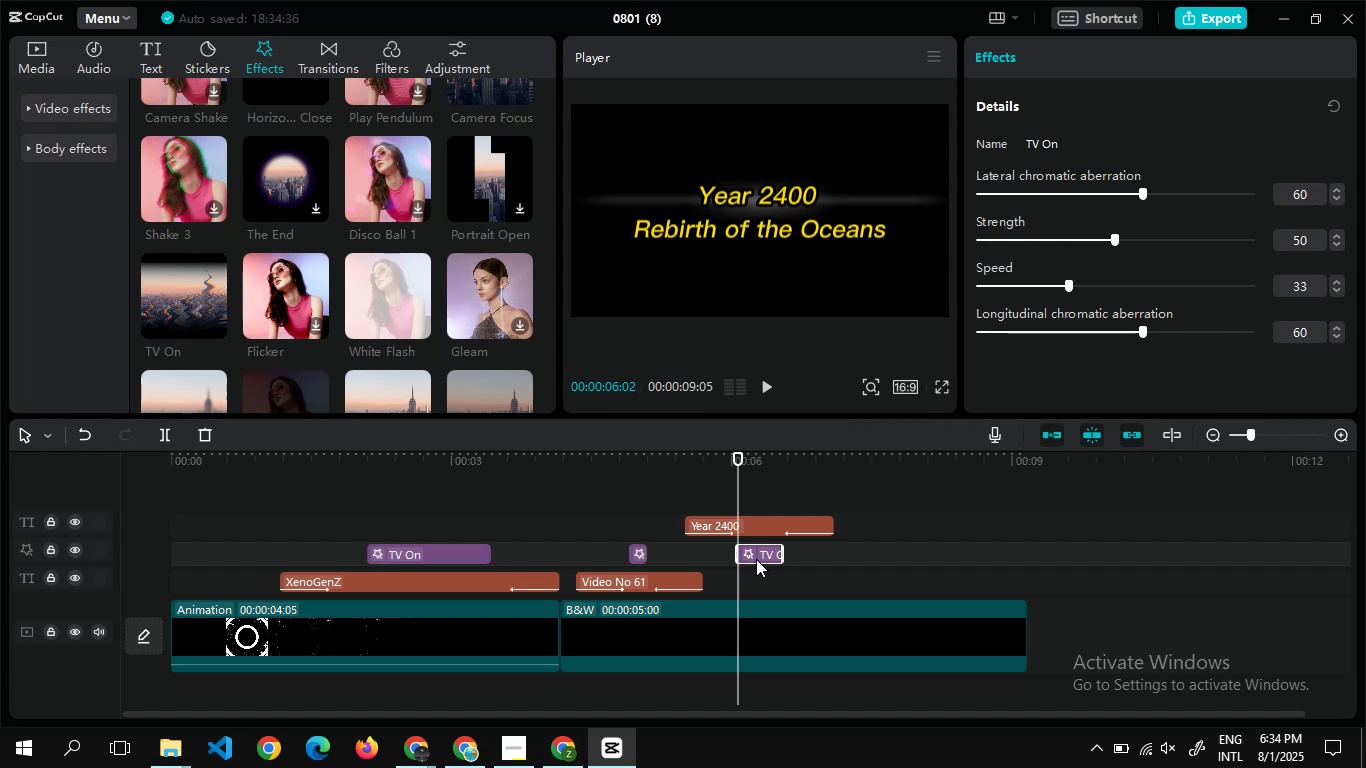 
double_click([810, 496])
 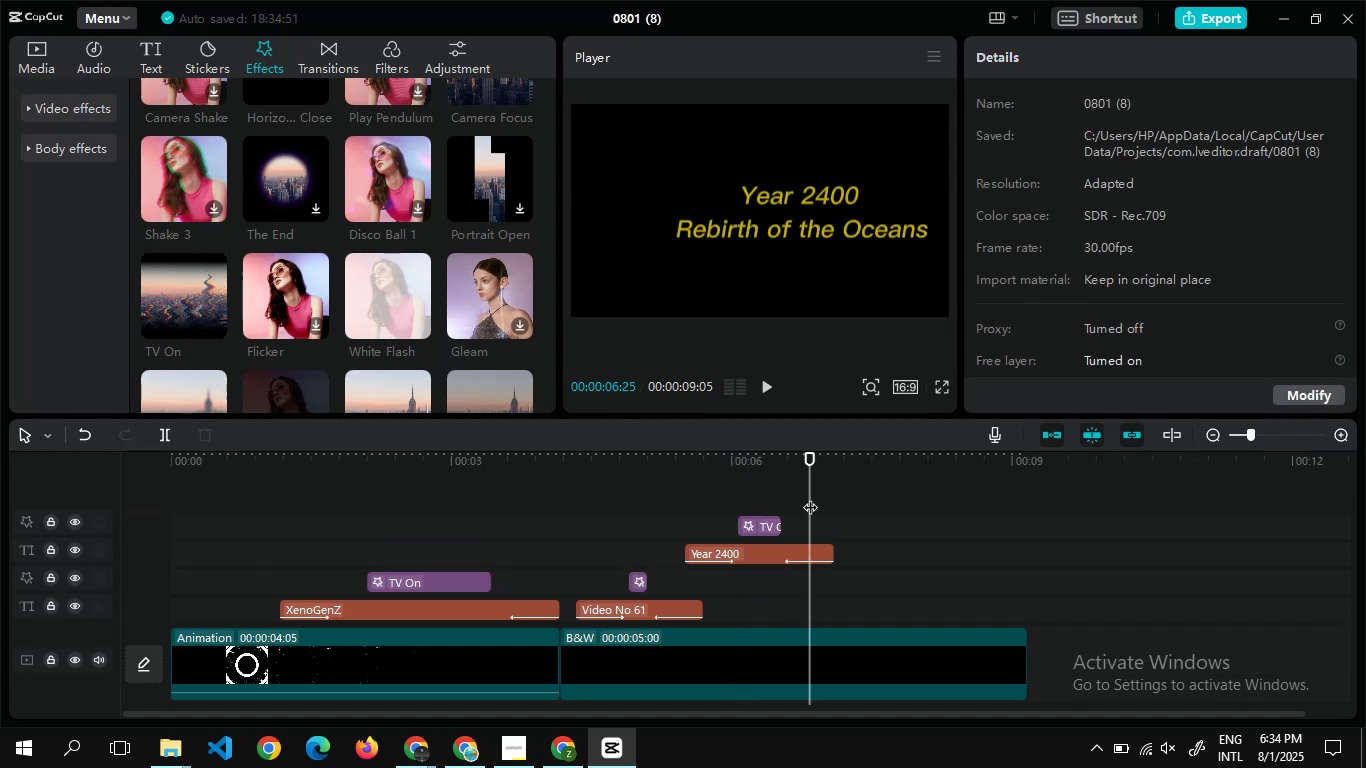 
double_click([810, 497])
 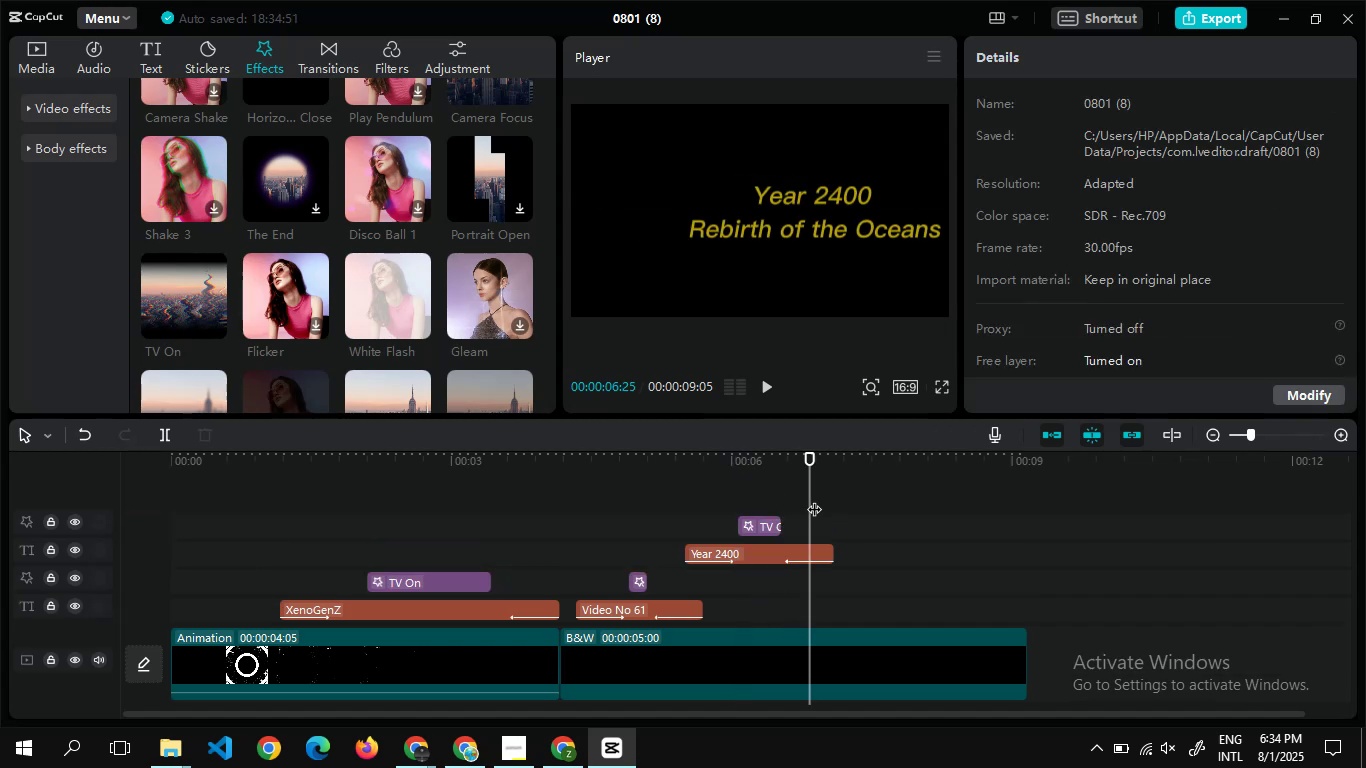 
double_click([814, 499])
 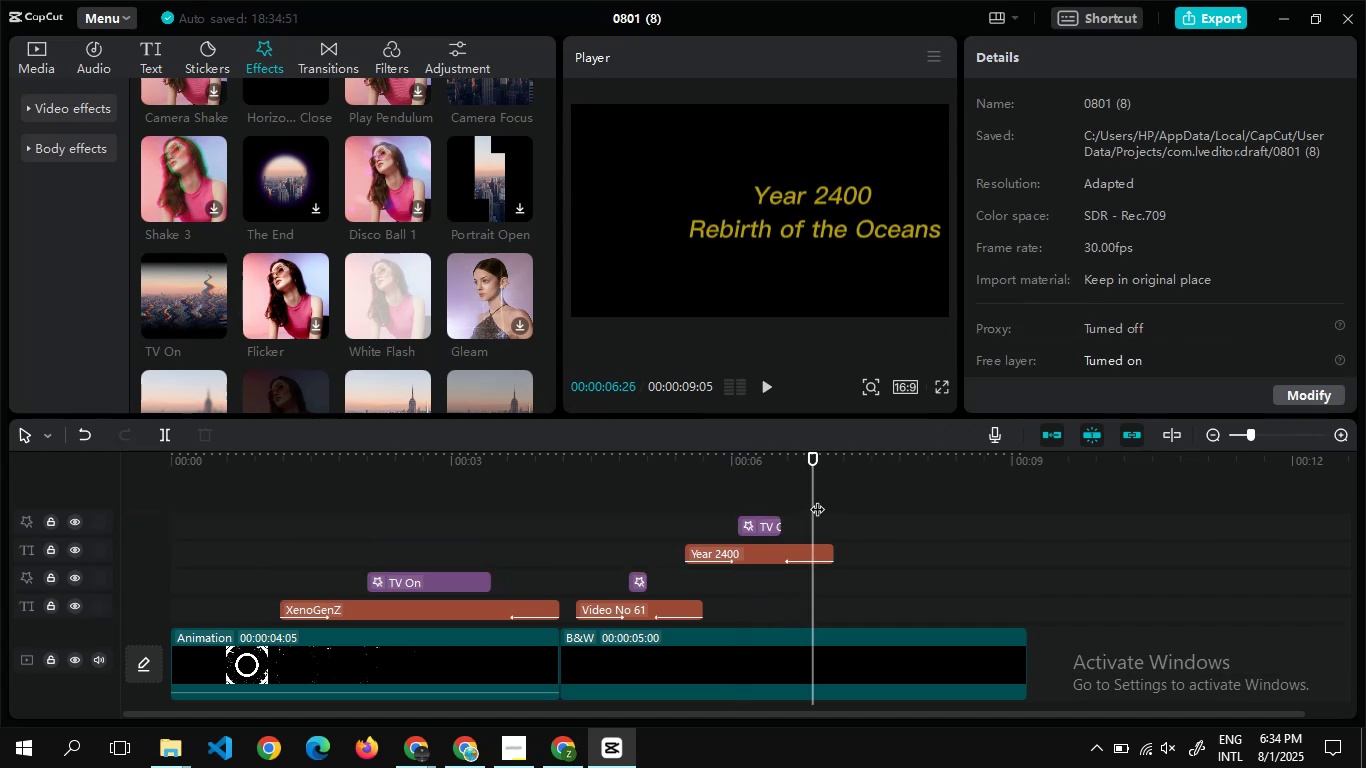 
double_click([817, 499])
 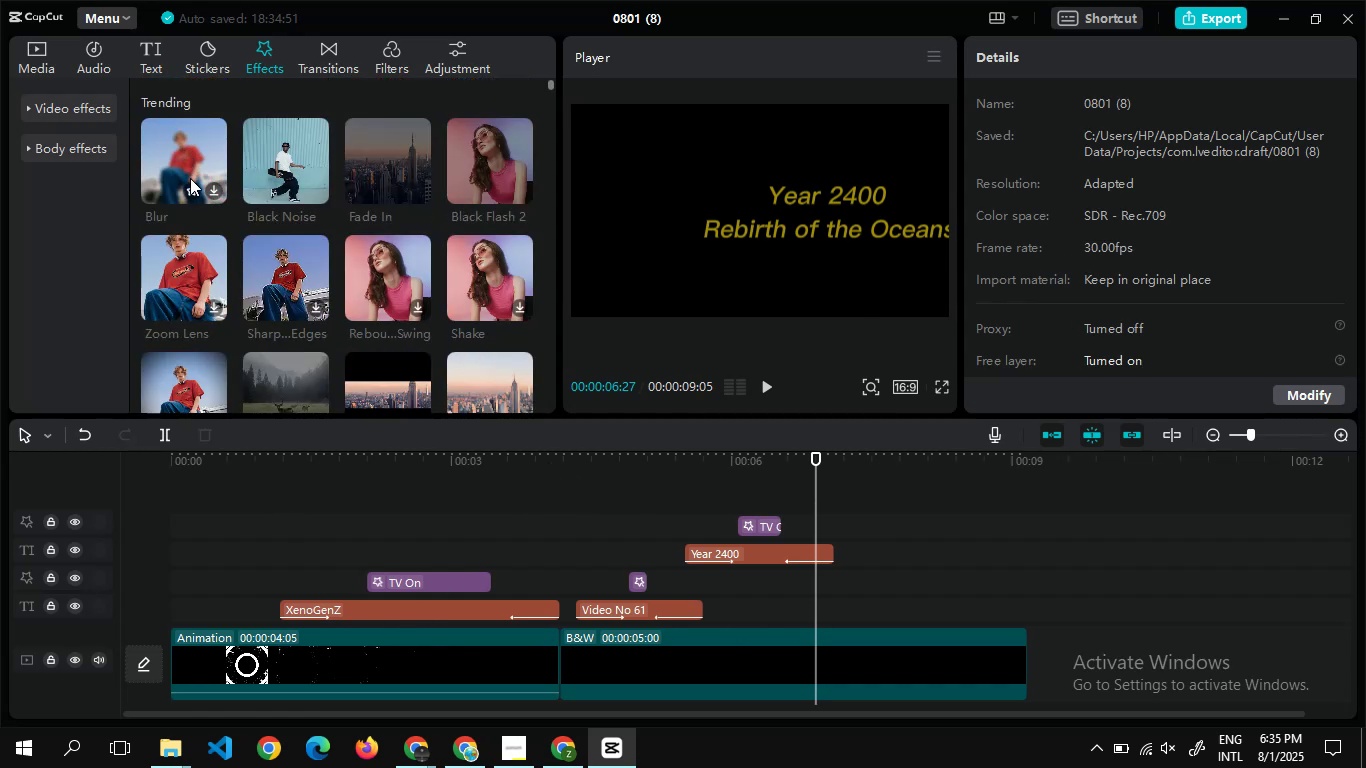 
wait(8.83)
 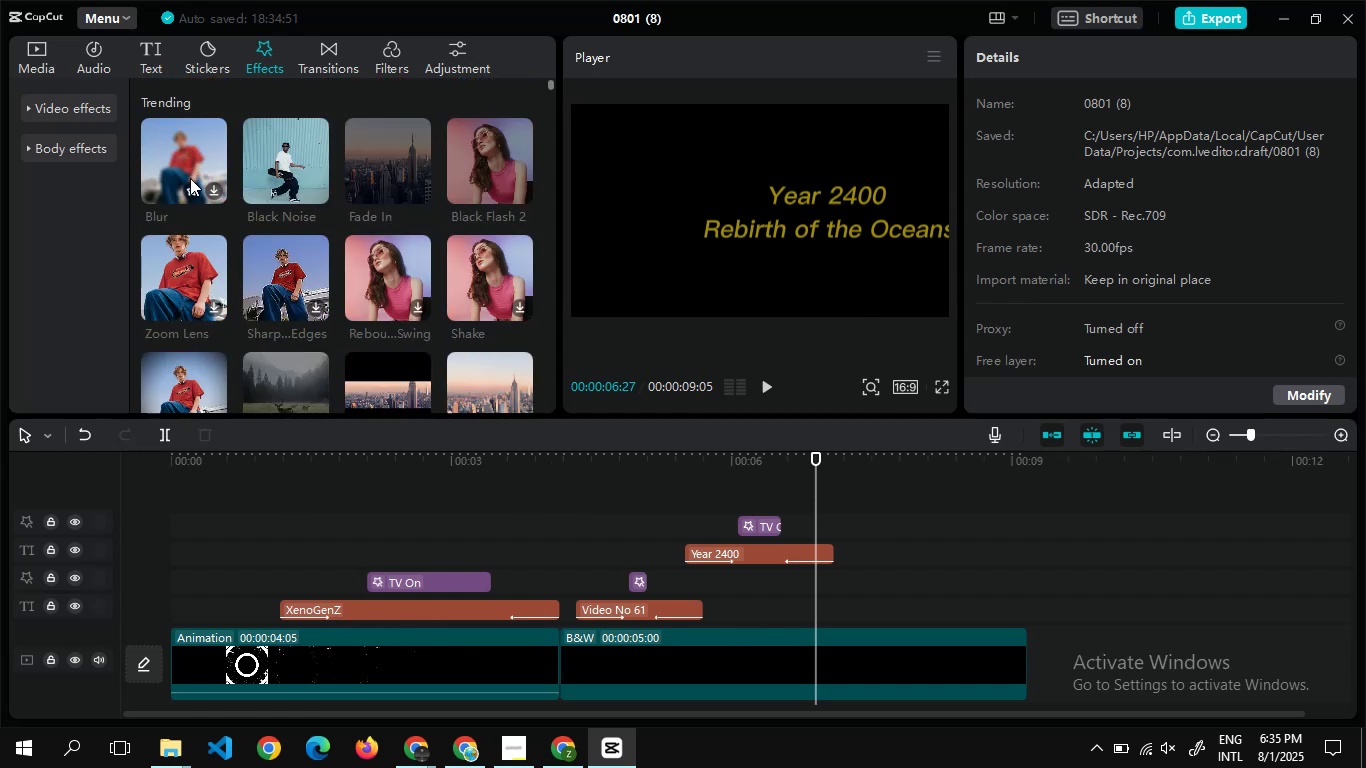 
left_click([143, 49])
 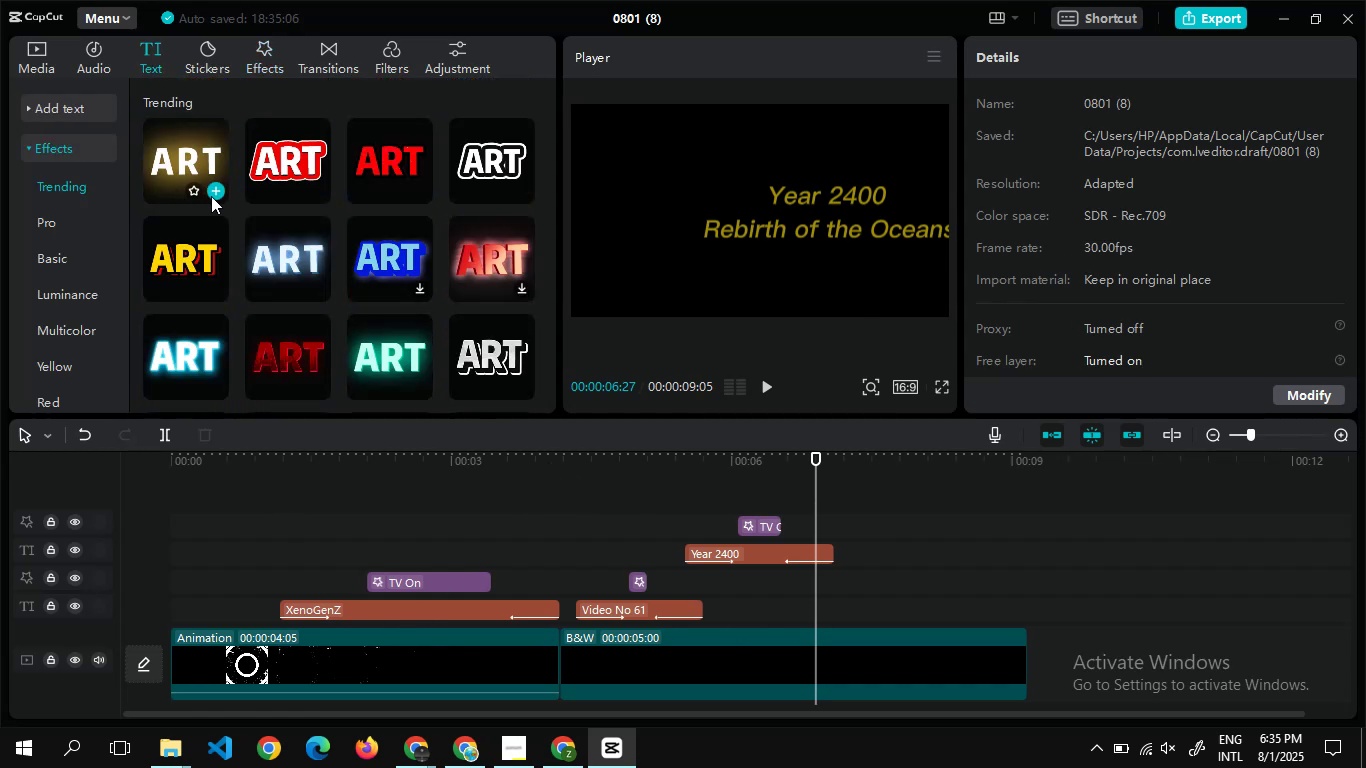 
left_click([212, 196])
 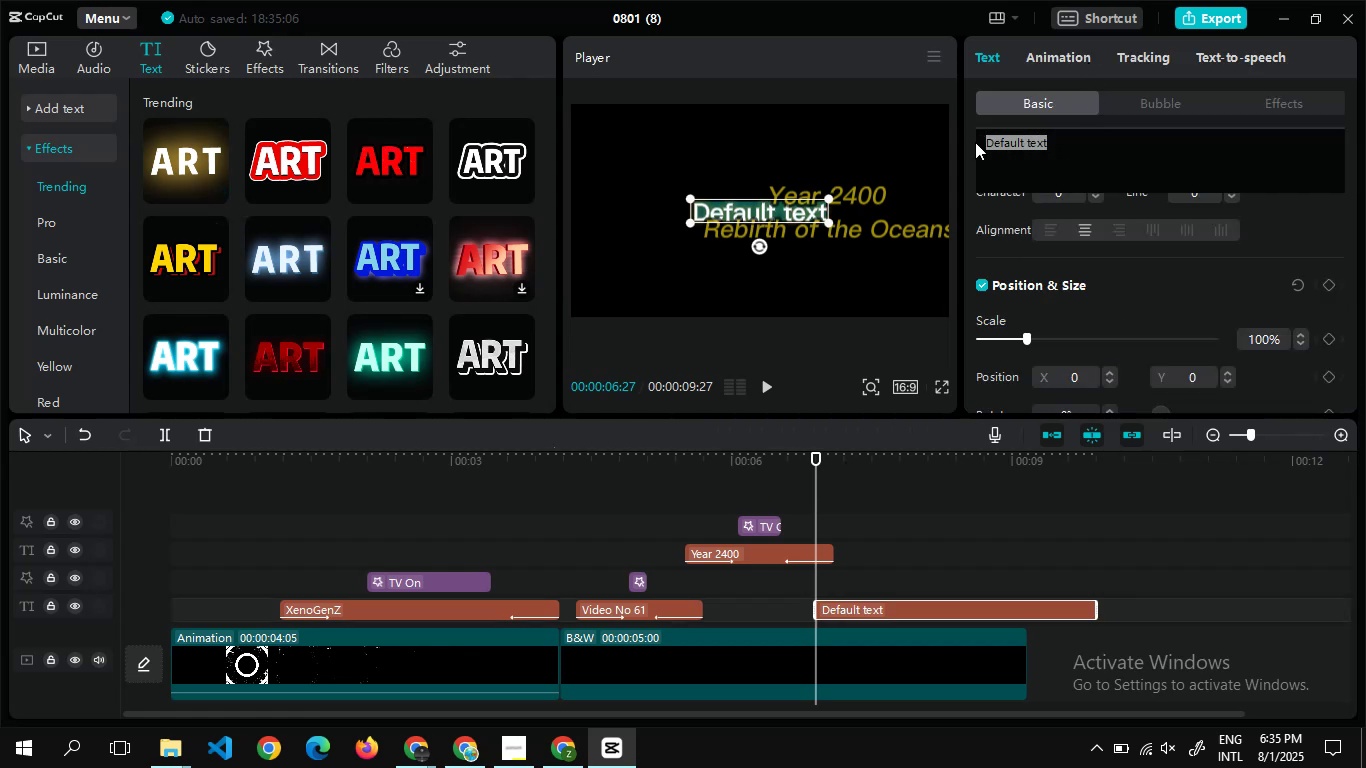 
type(Let'')
key(Backspace)
type(ws )
key(Backspace)
key(Backspace)
key(Backspace)
type(s Dive )
 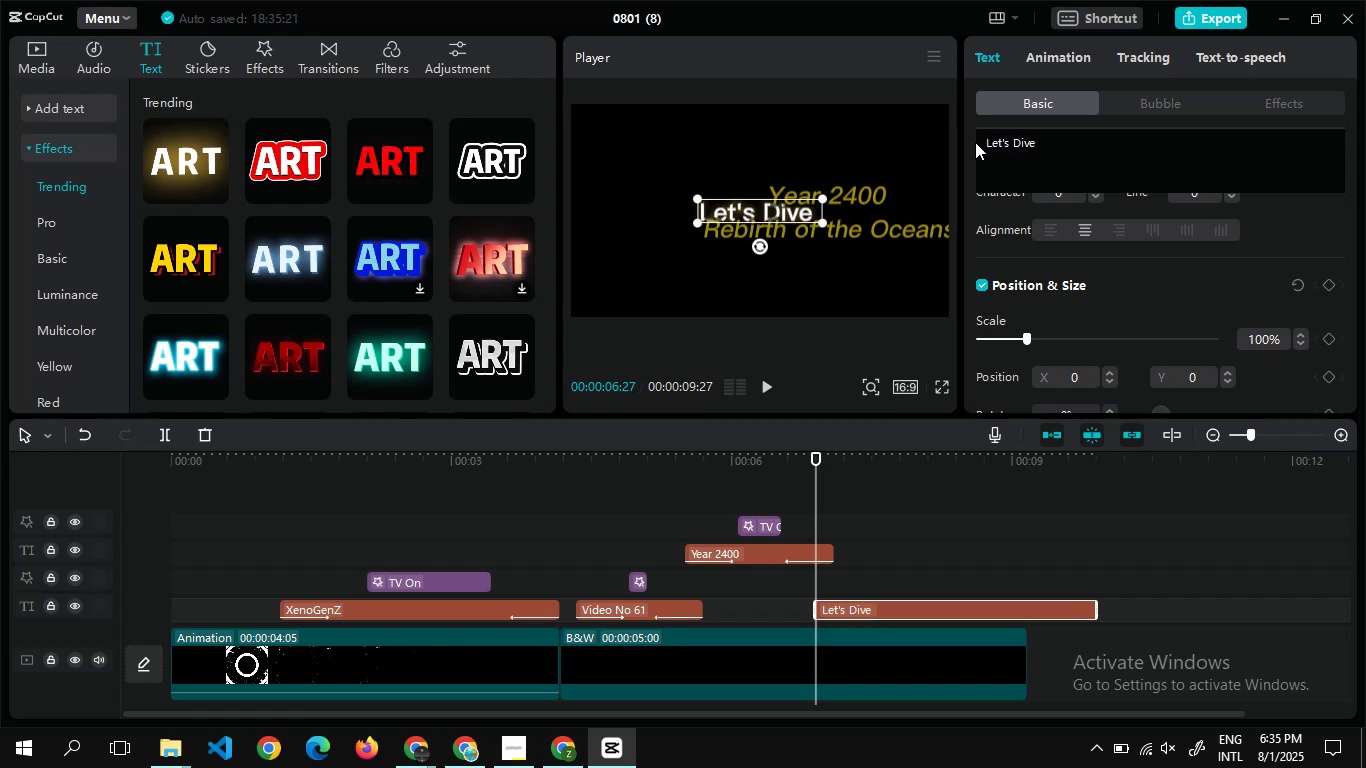 
type(in)
 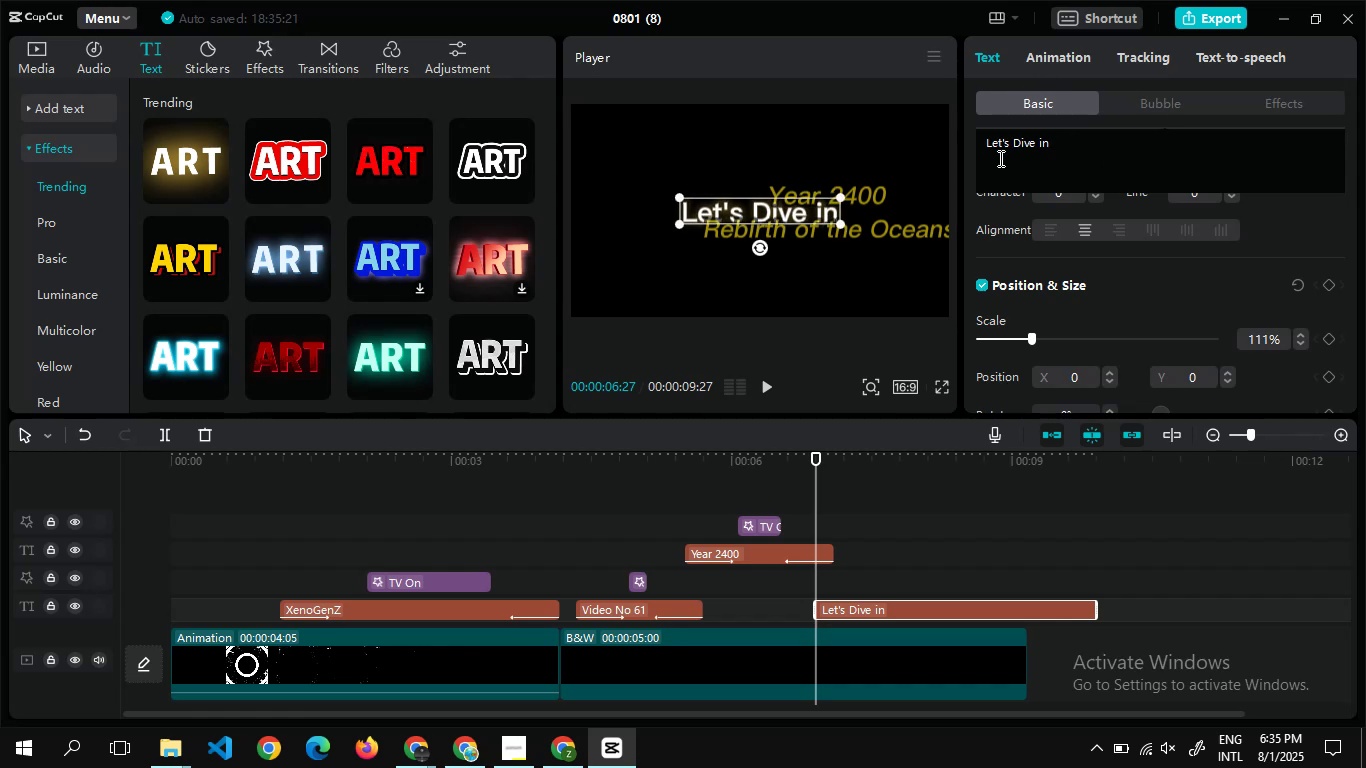 
wait(7.8)
 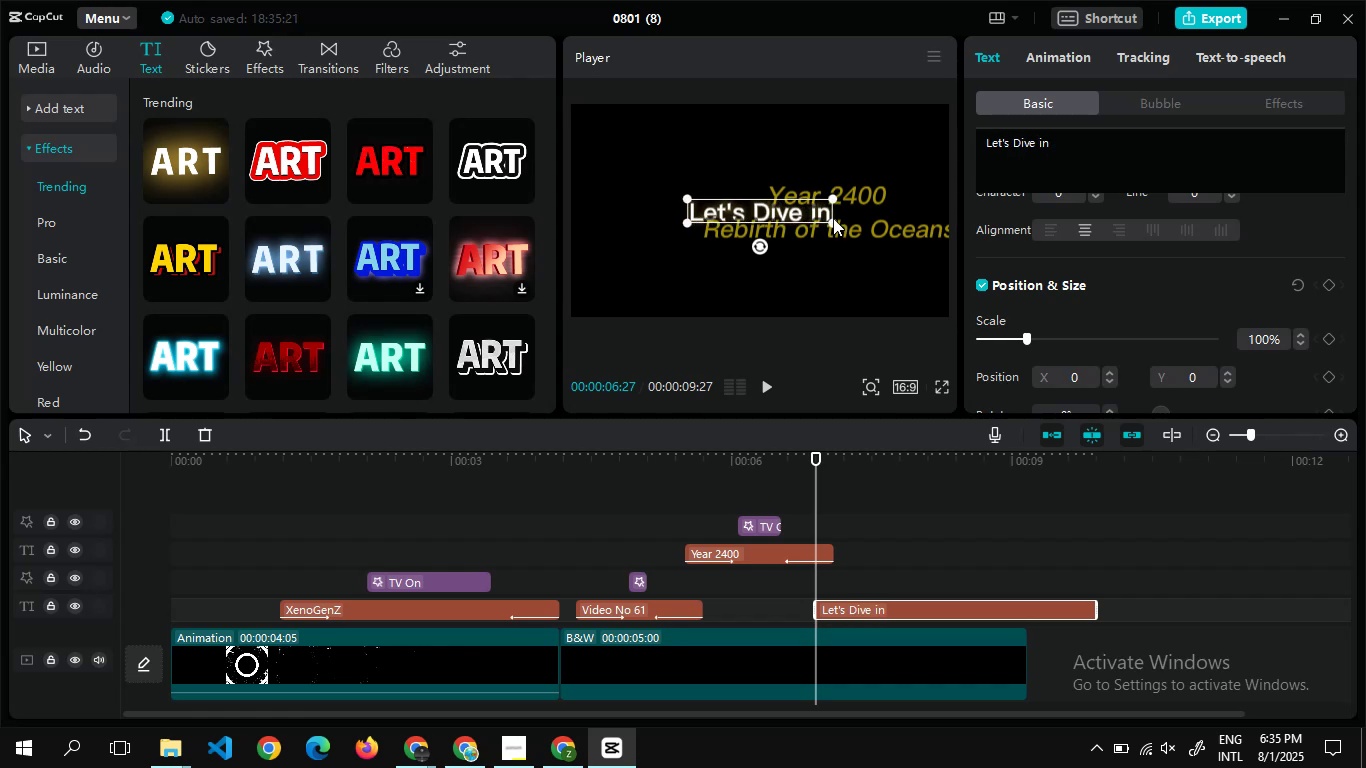 
left_click([1055, 51])
 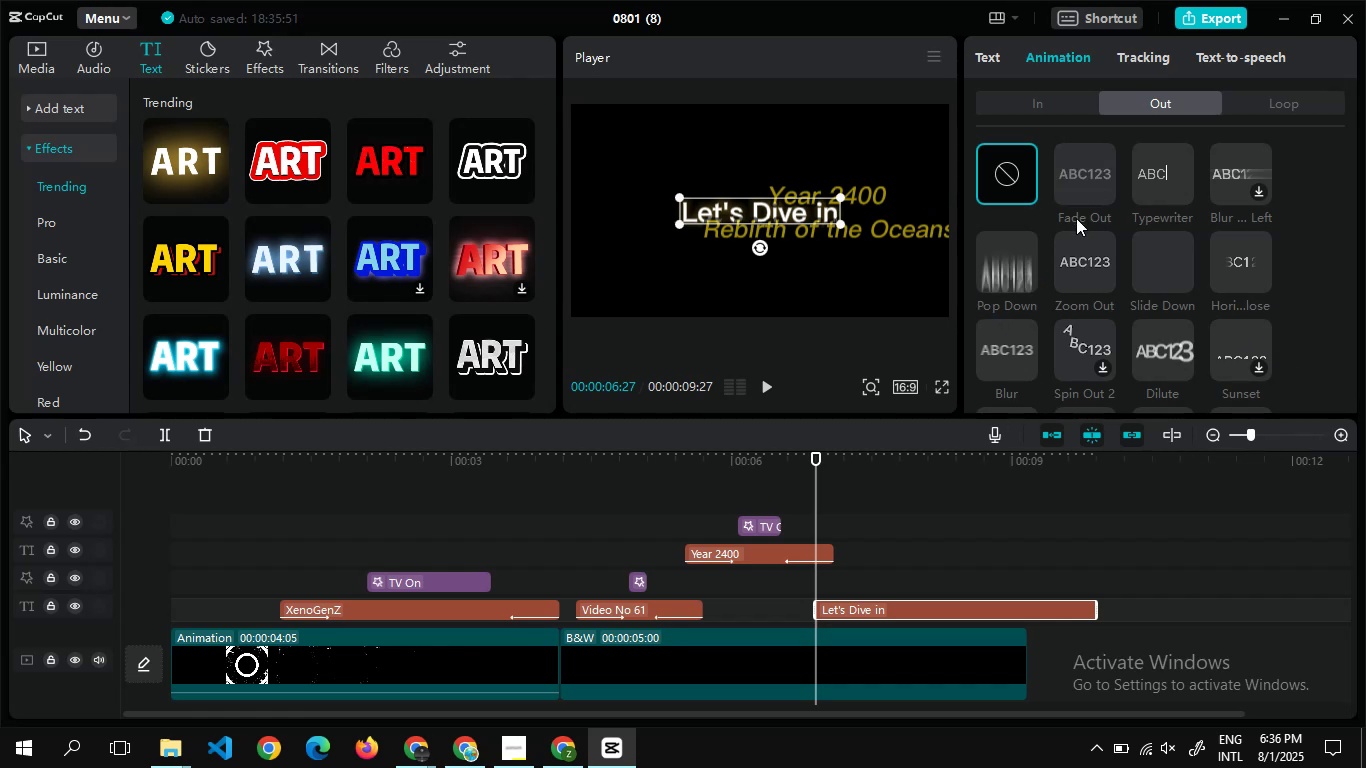 
wait(34.78)
 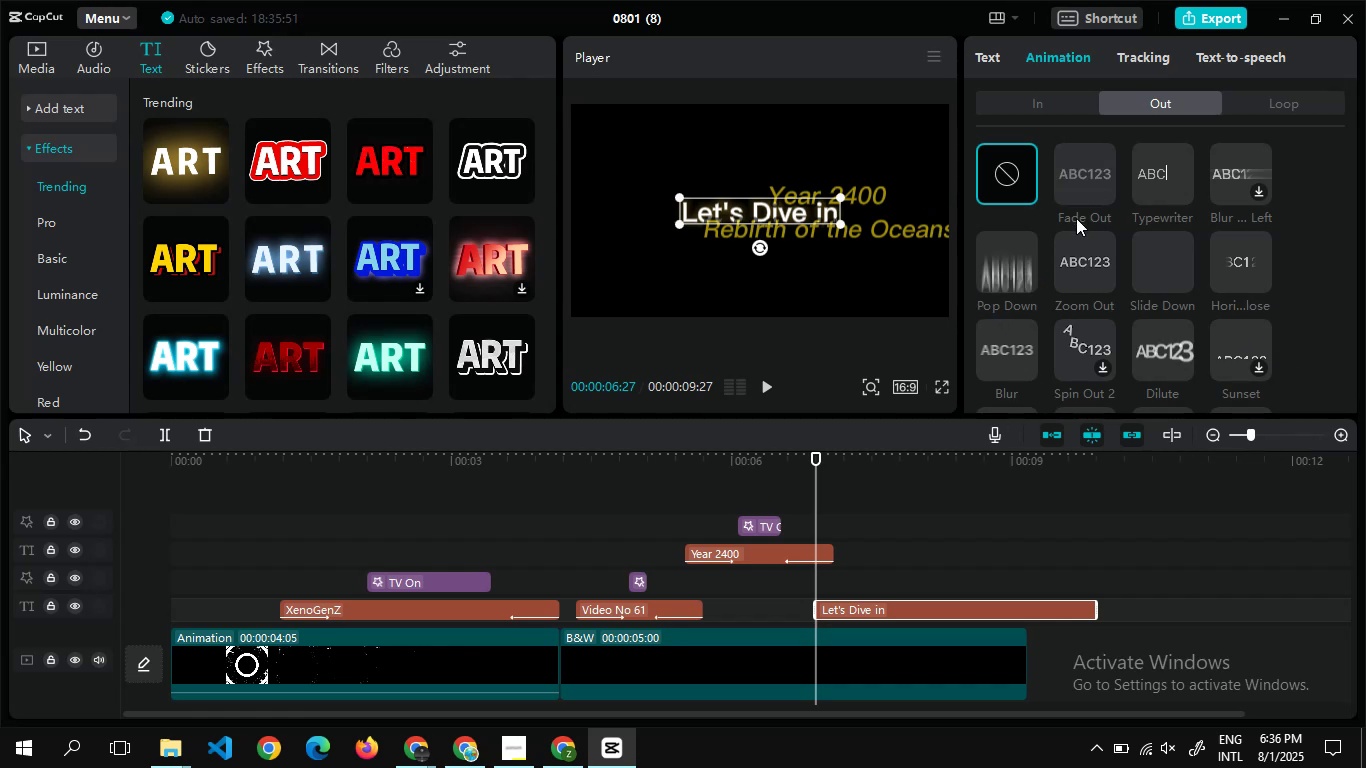 
left_click([1097, 245])
 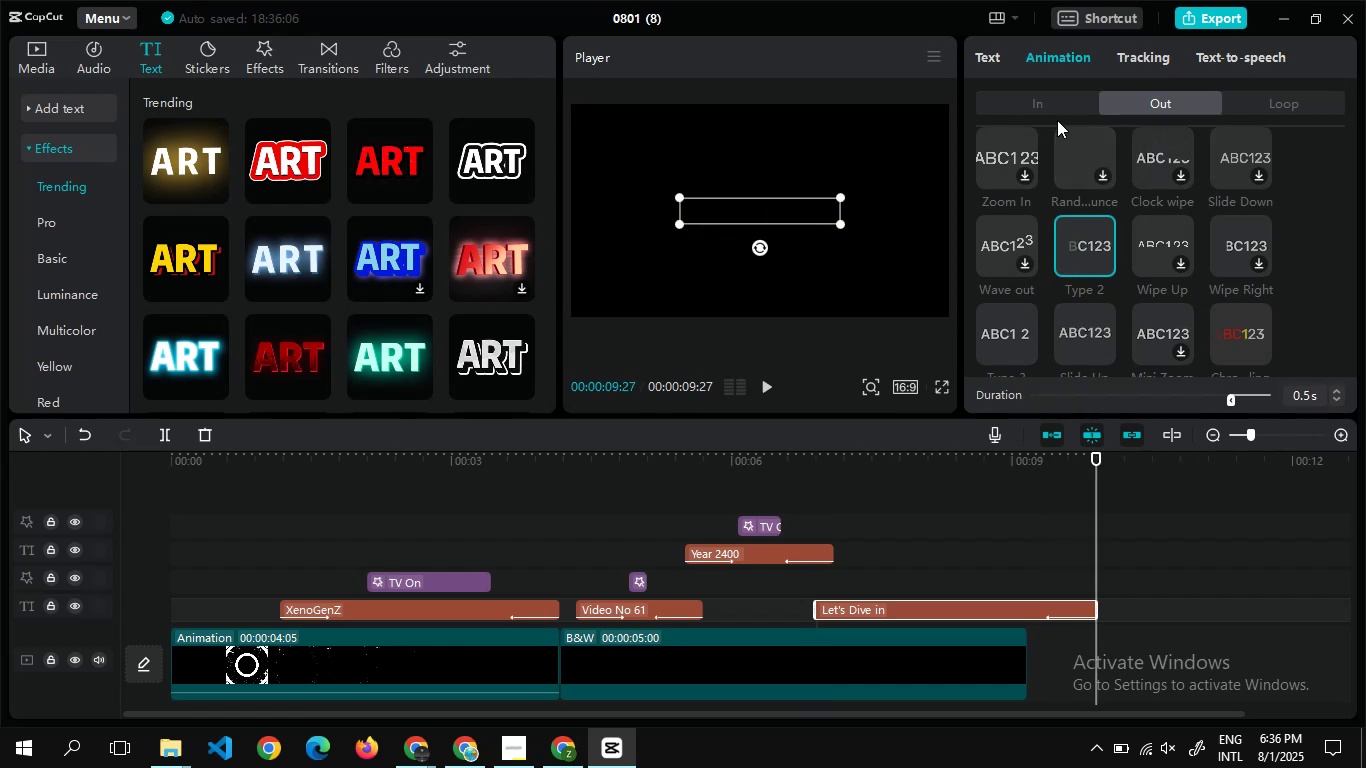 
left_click([1051, 108])
 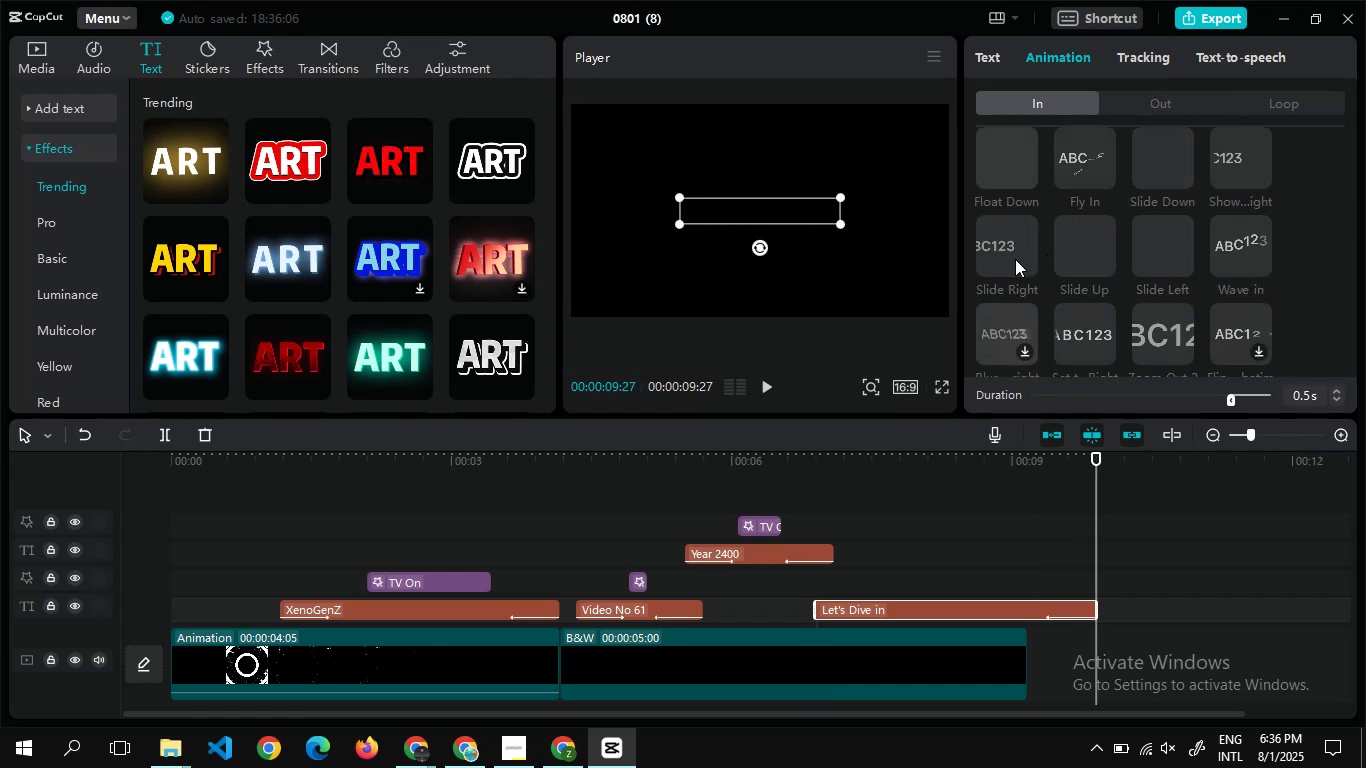 
left_click([1015, 259])
 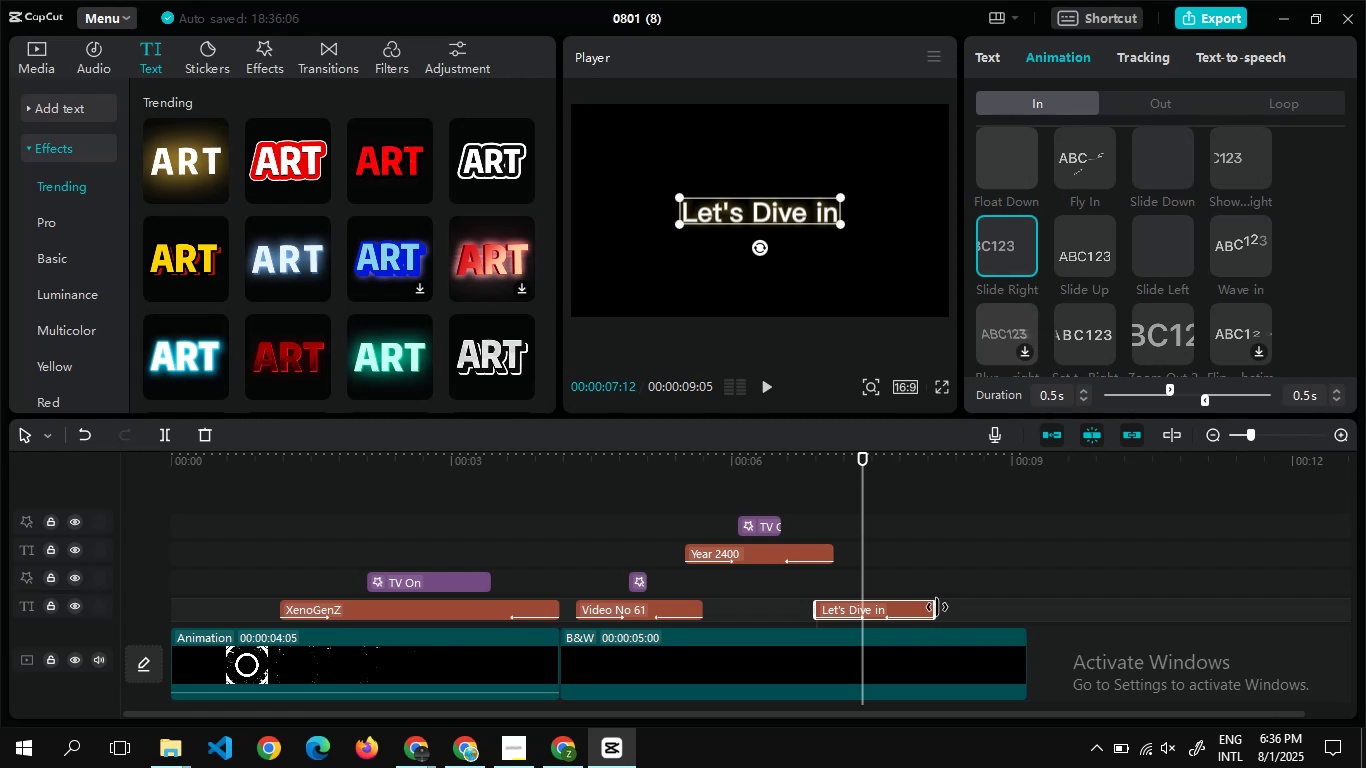 
wait(11.49)
 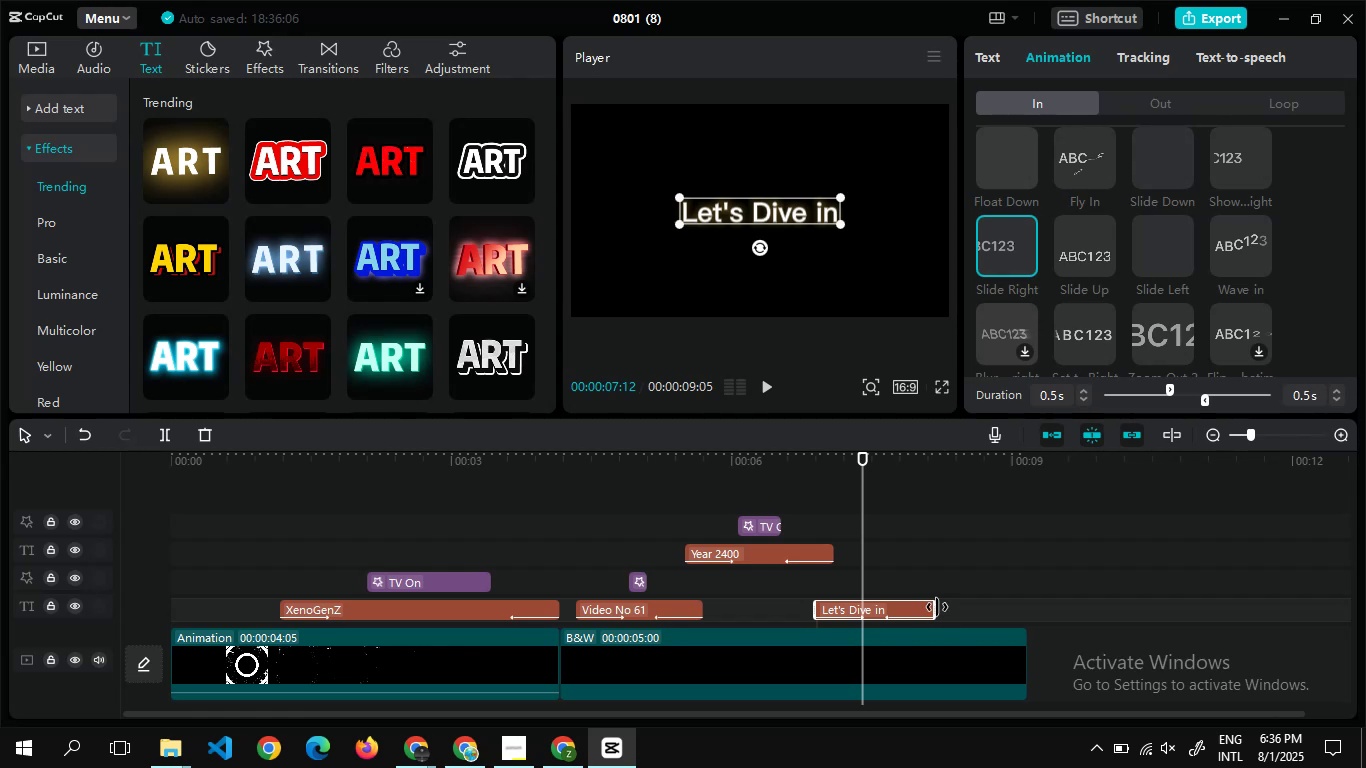 
double_click([866, 585])
 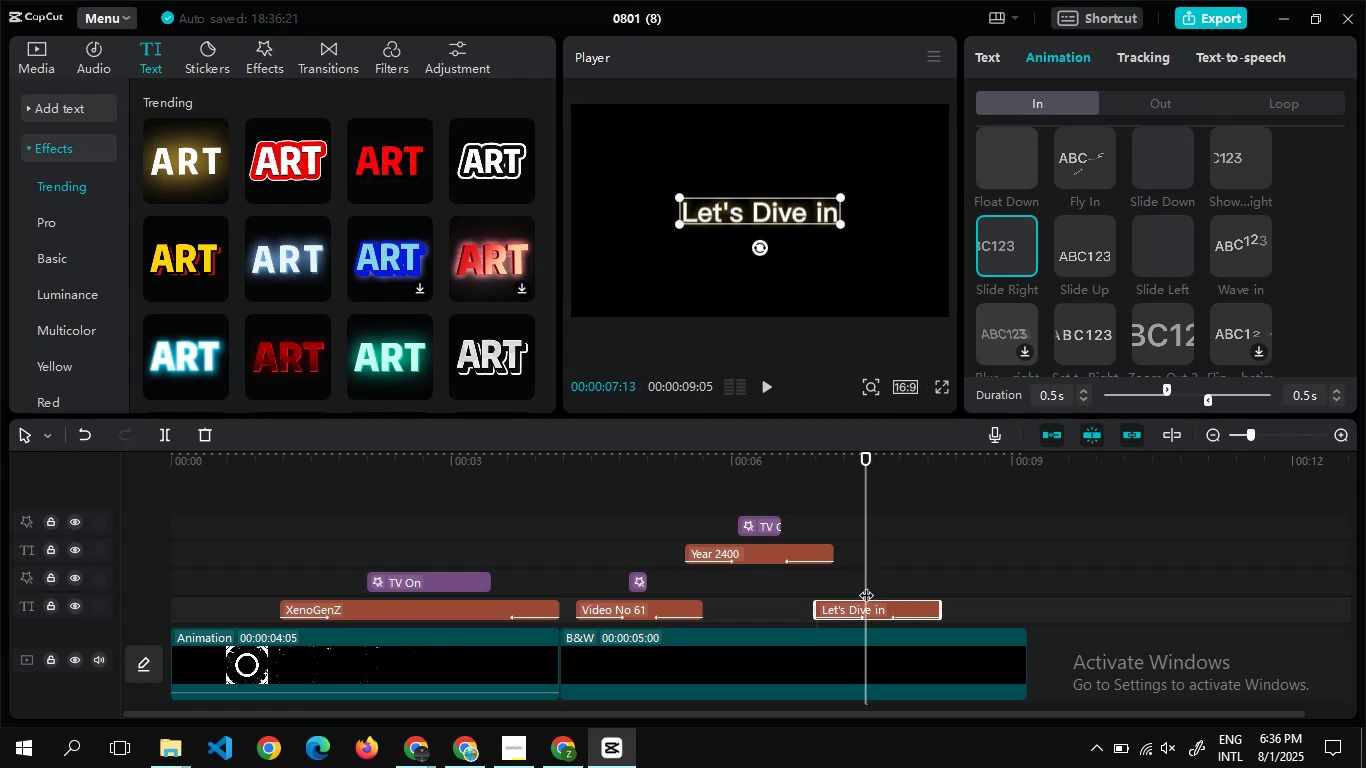 
double_click([866, 584])
 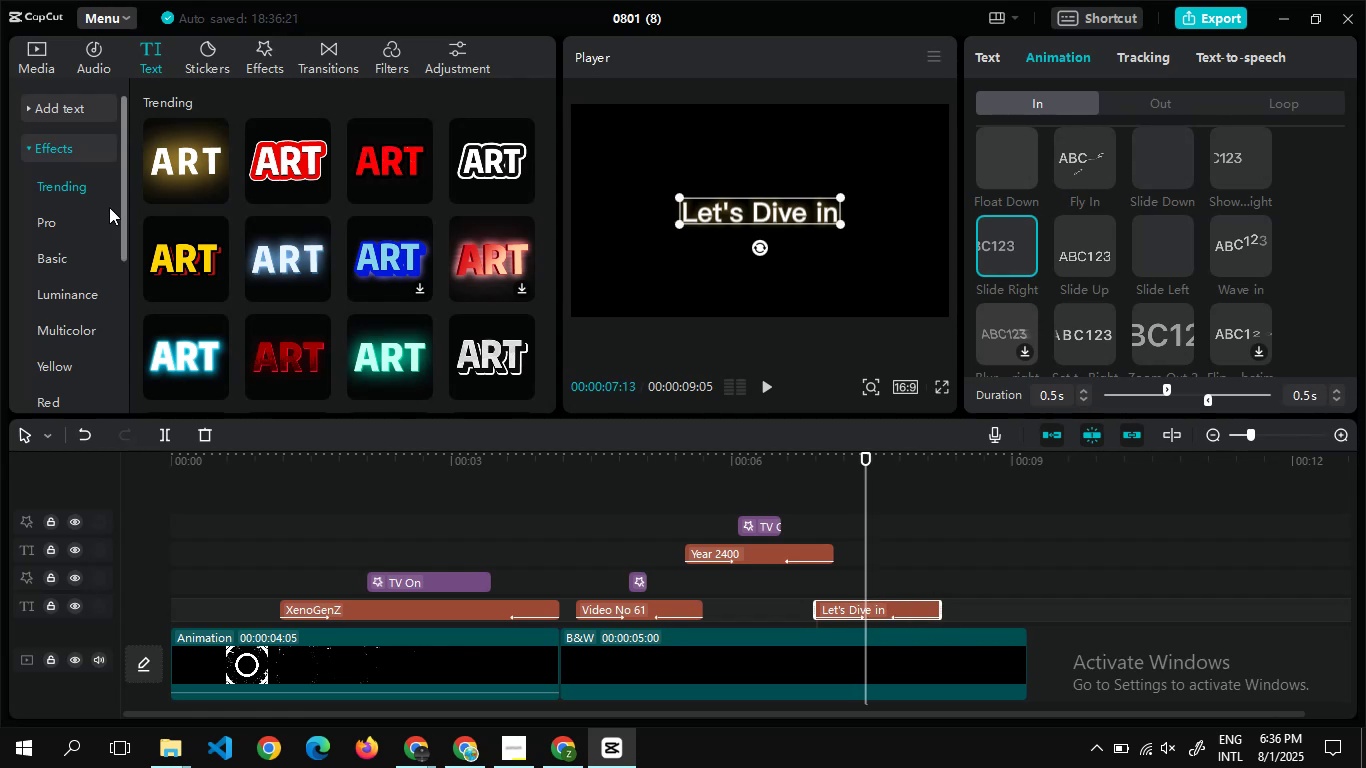 
left_click([257, 52])
 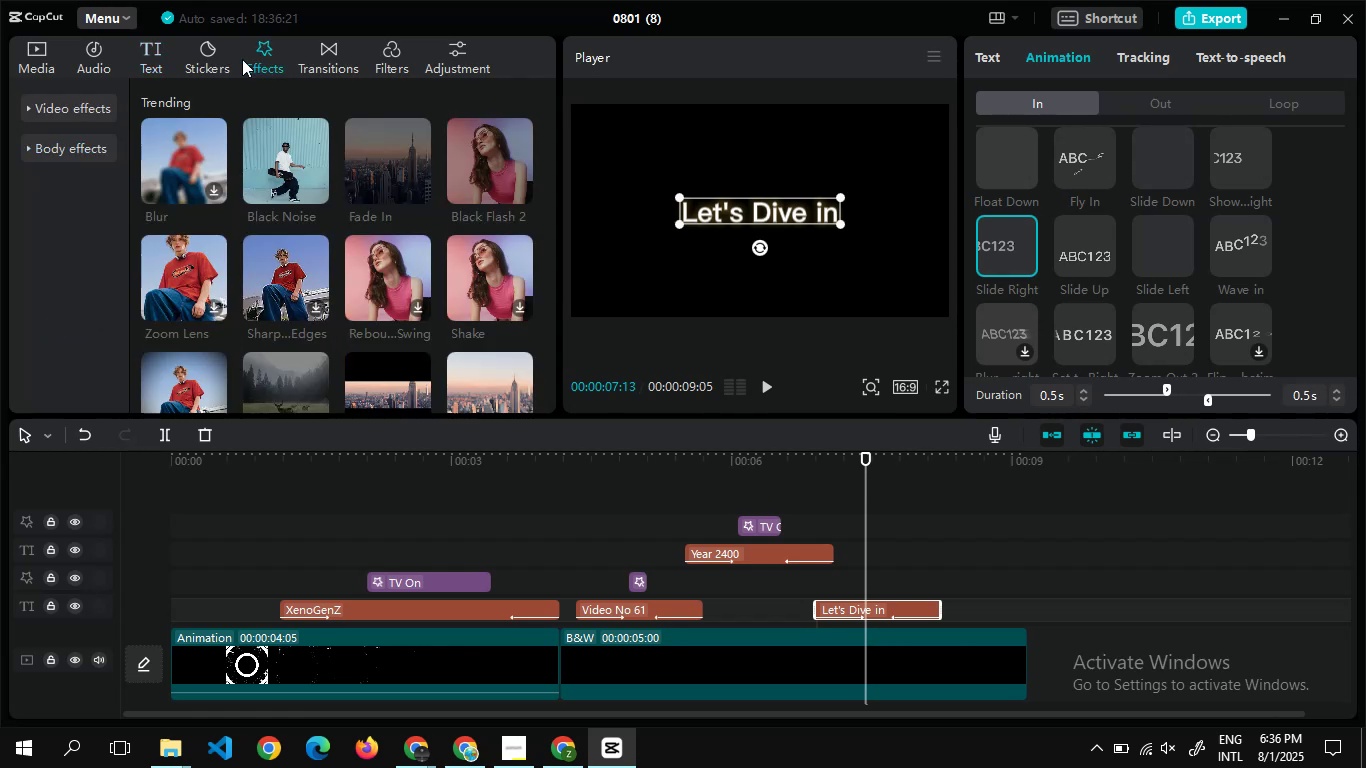 
mouse_move([197, 289])
 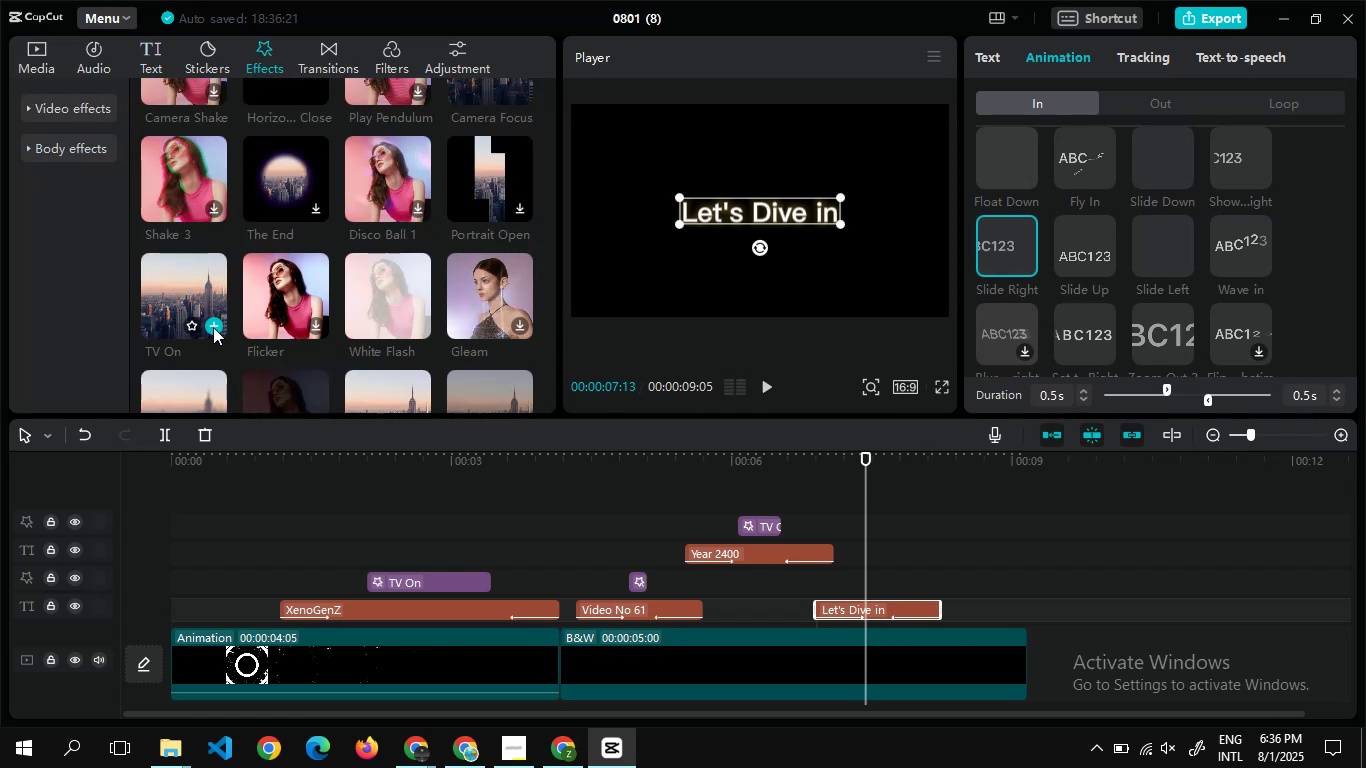 
left_click([213, 327])
 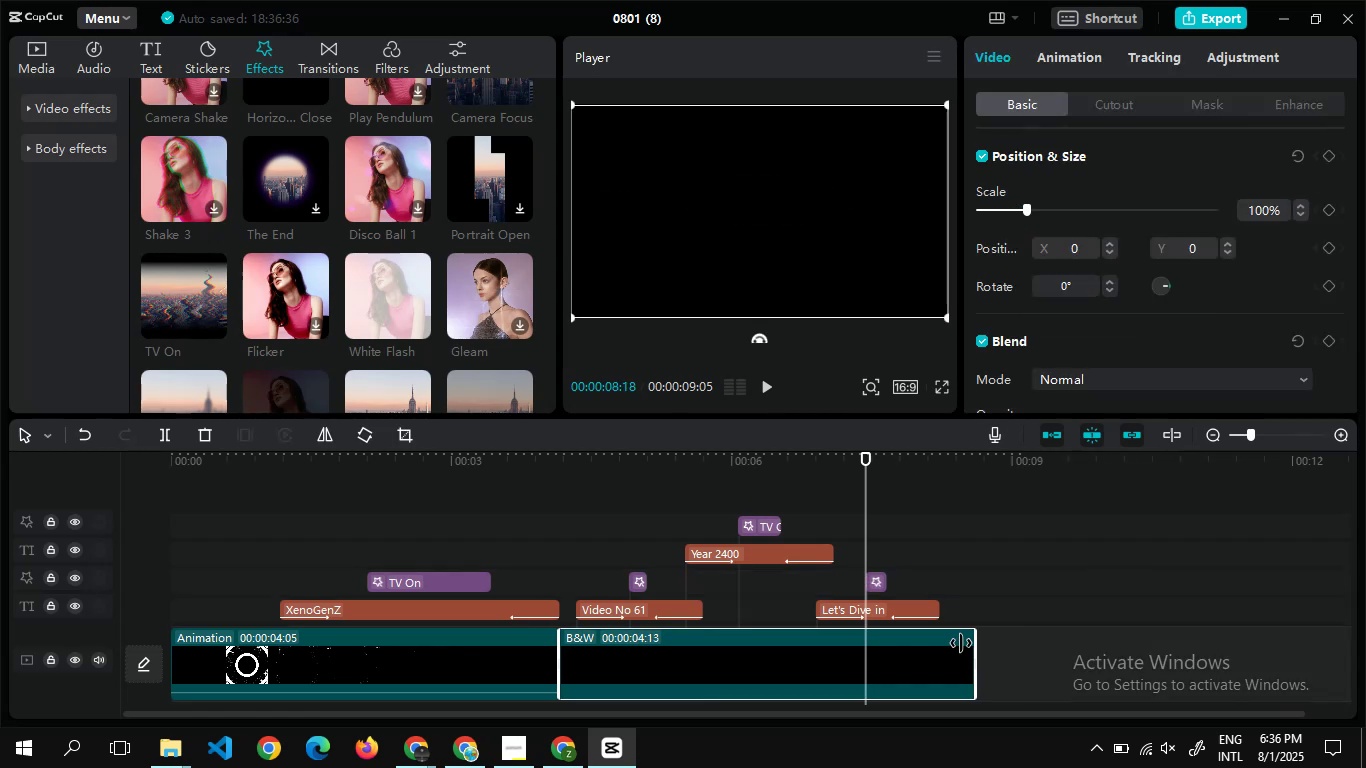 
wait(7.86)
 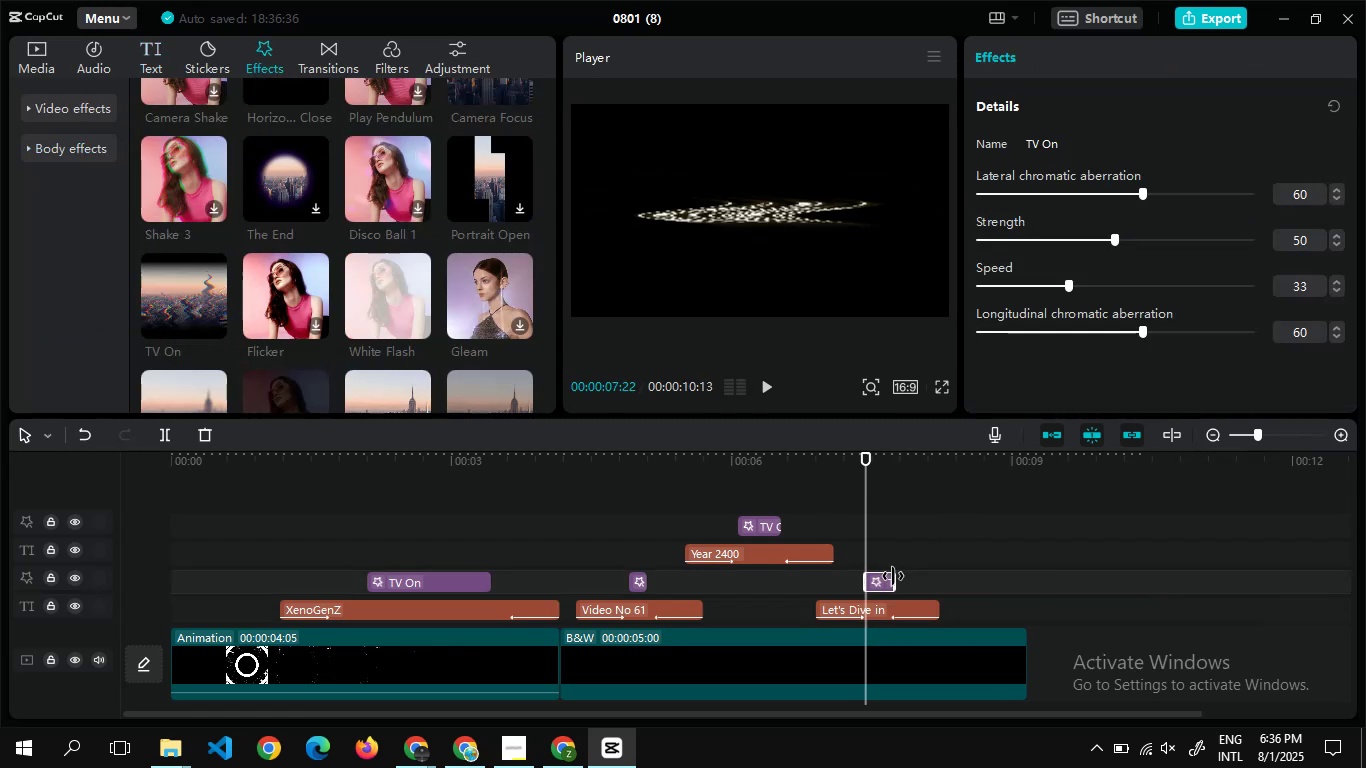 
double_click([949, 611])
 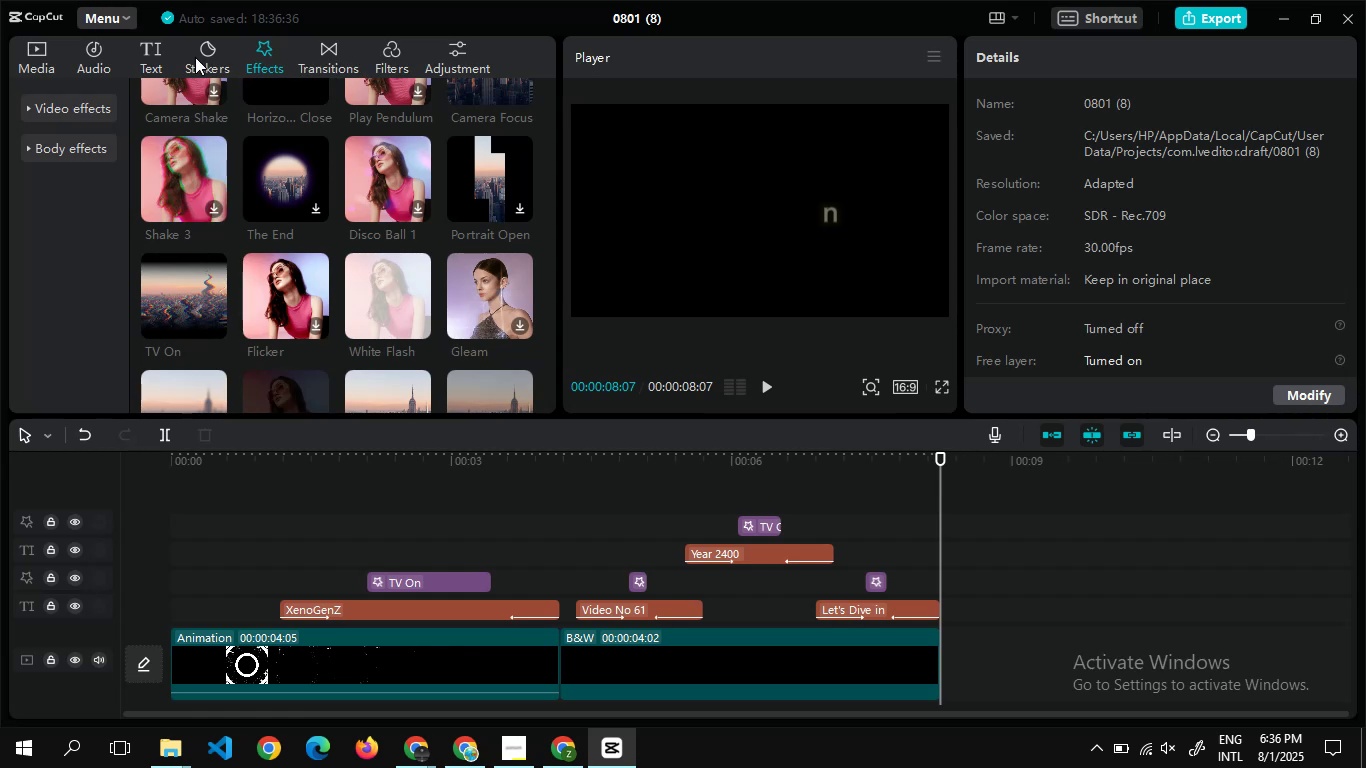 
wait(14.32)
 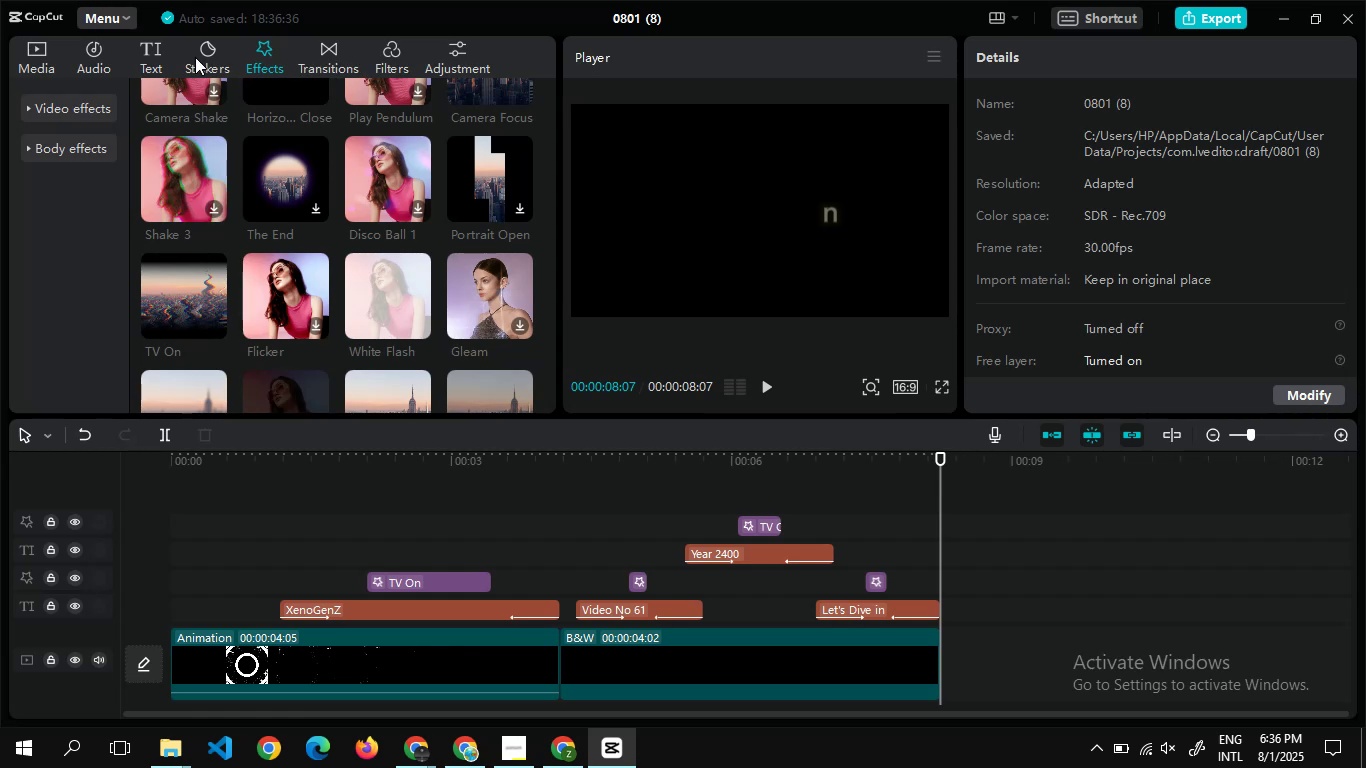 
left_click([39, 60])
 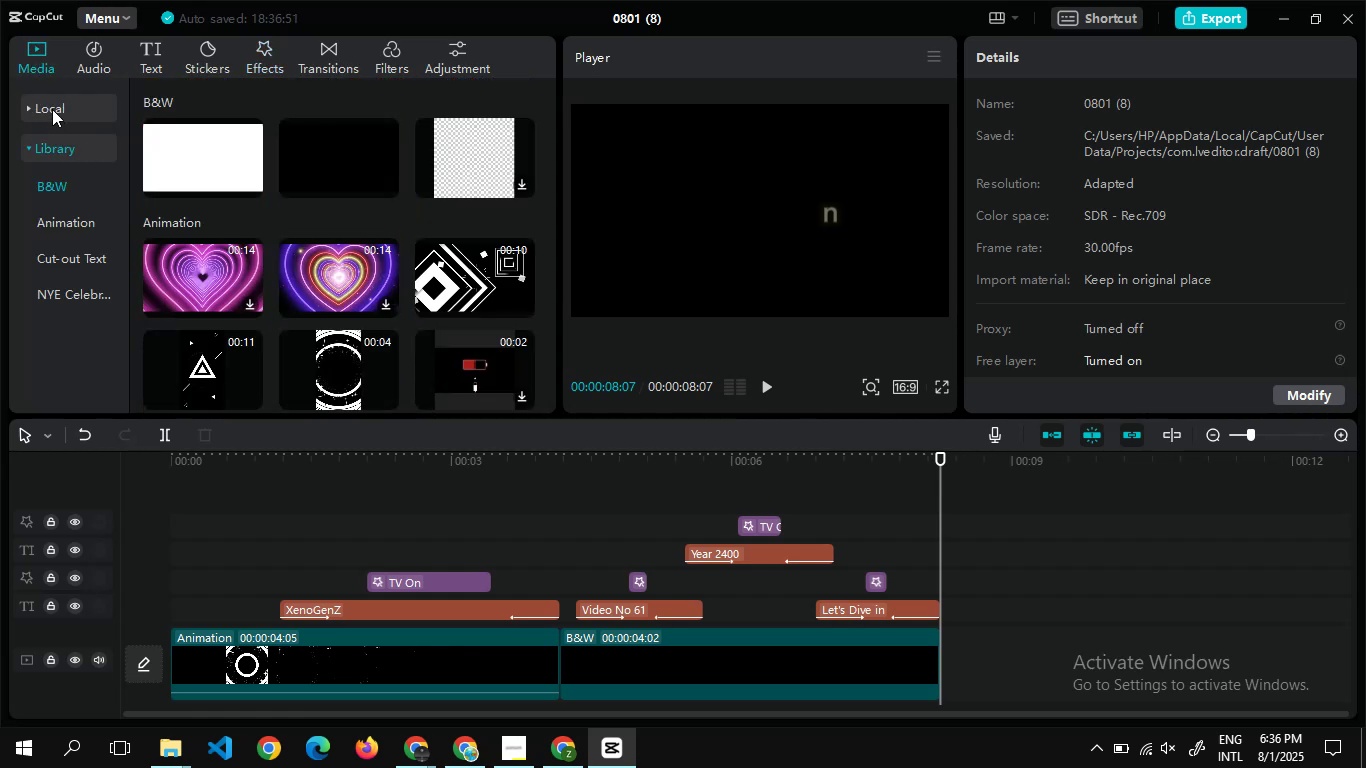 
double_click([52, 109])
 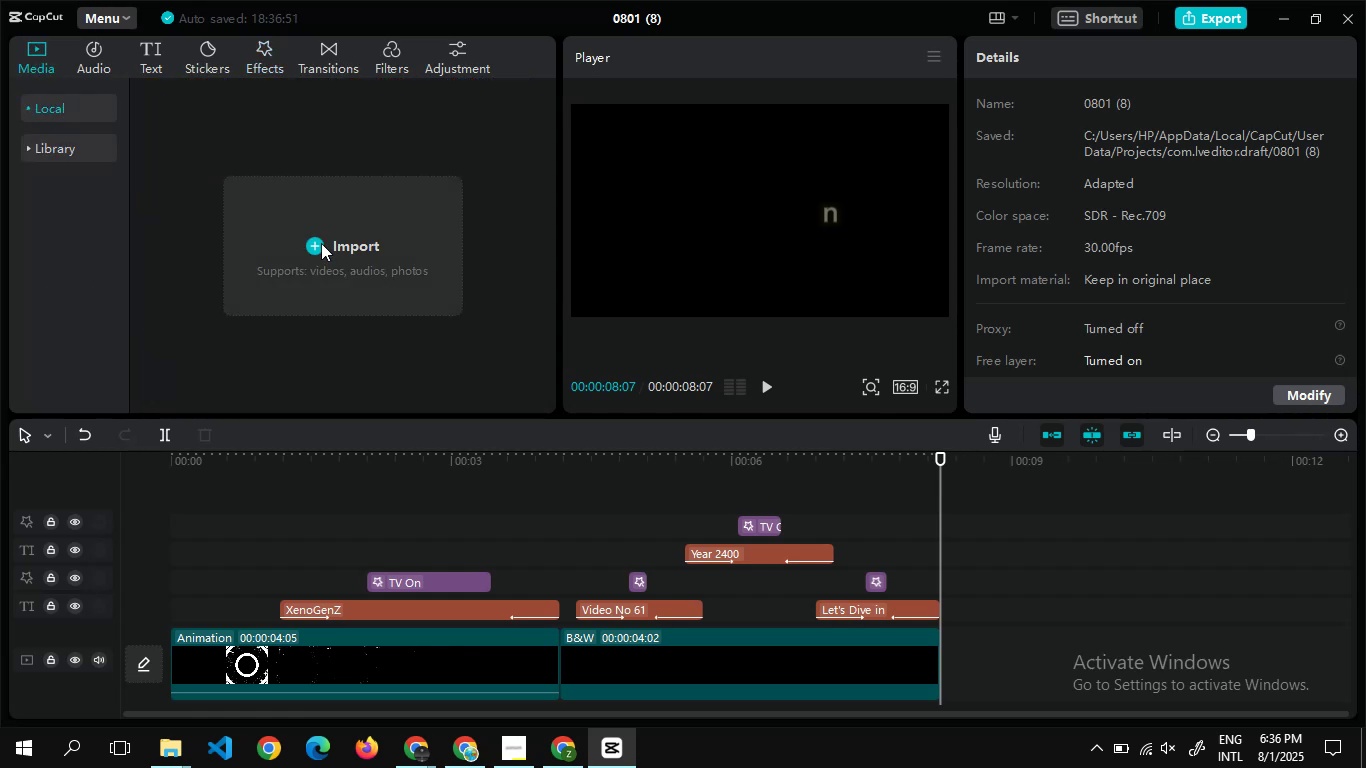 
left_click([321, 243])
 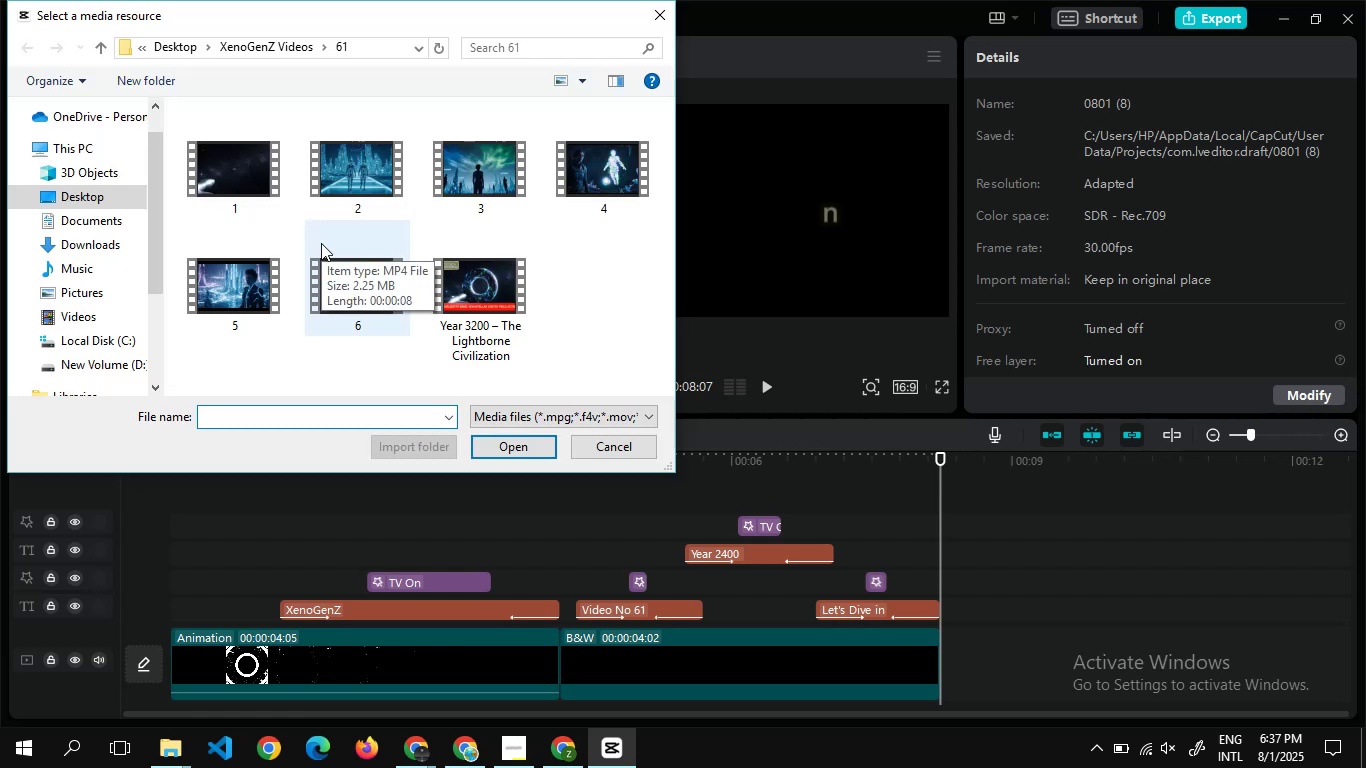 
wait(7.54)
 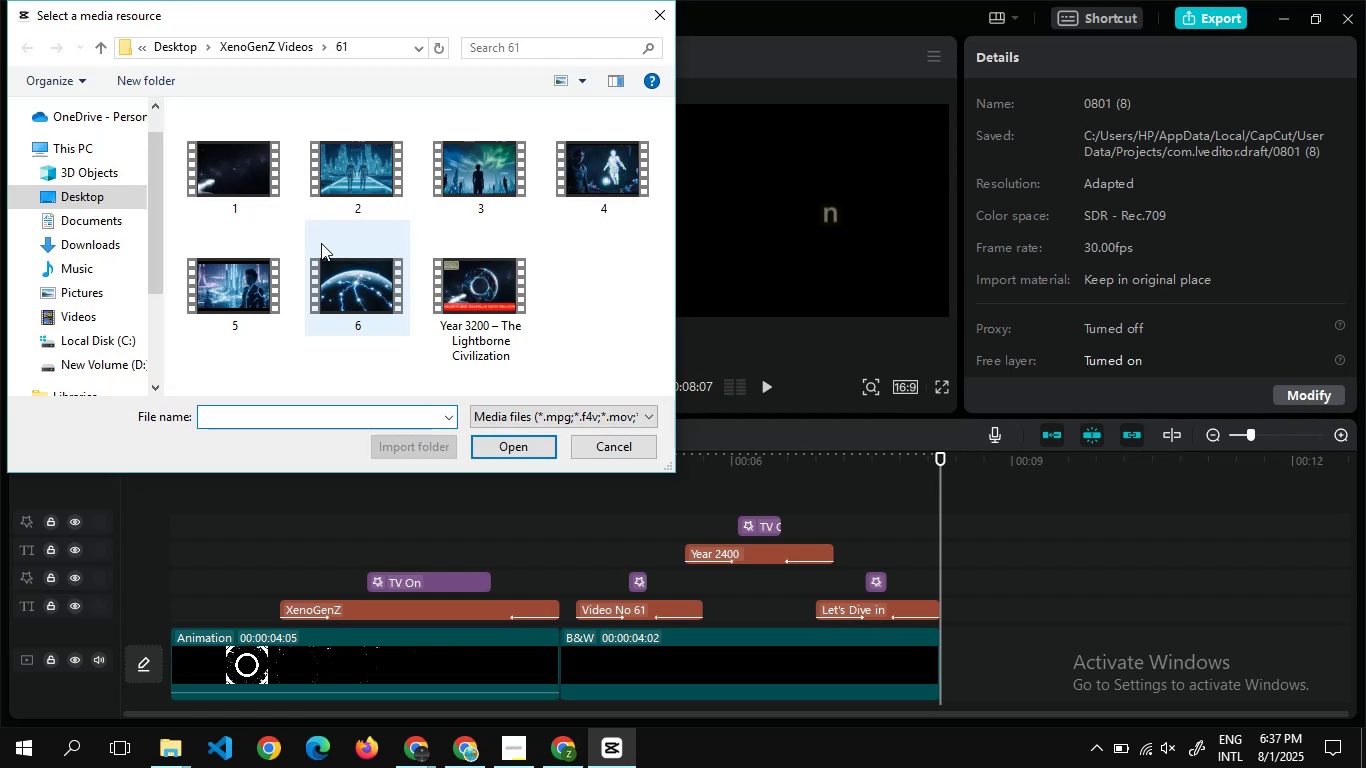 
left_click([248, 39])
 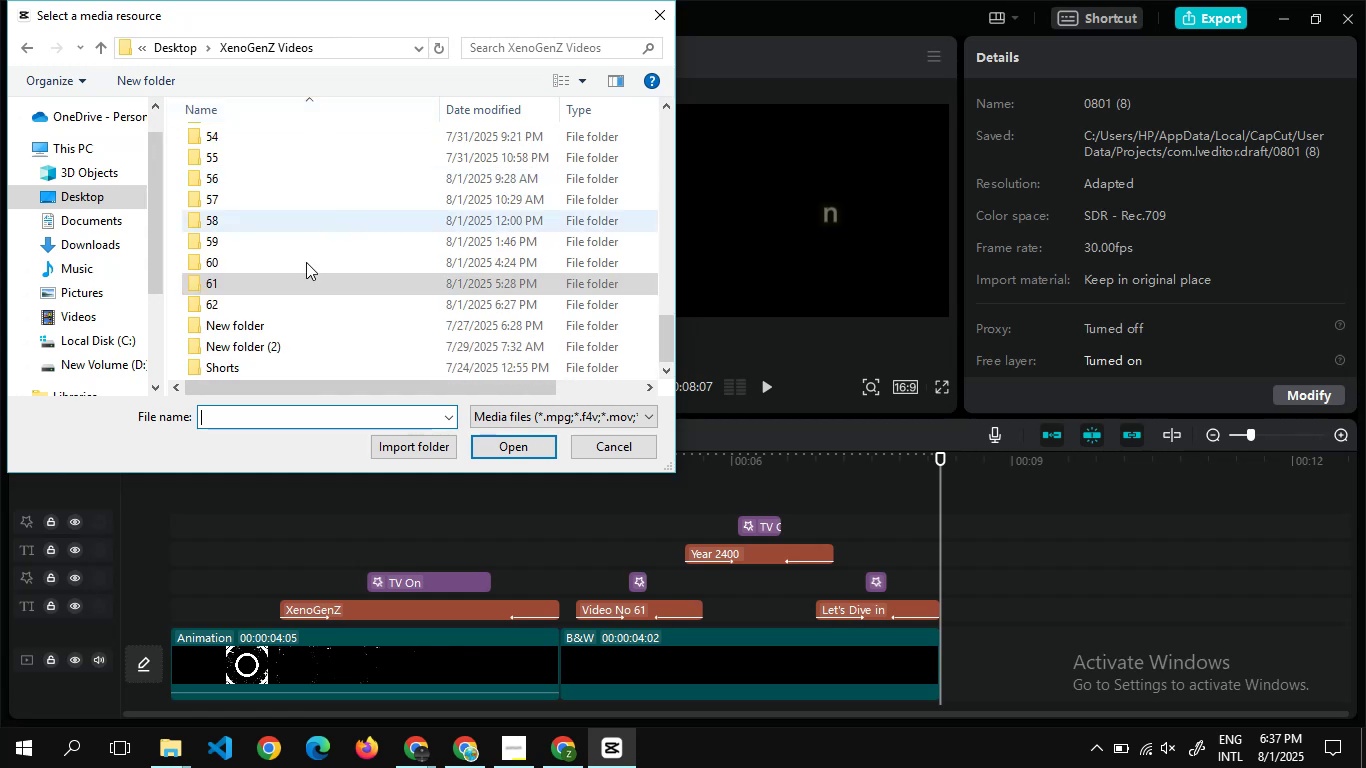 
wait(5.28)
 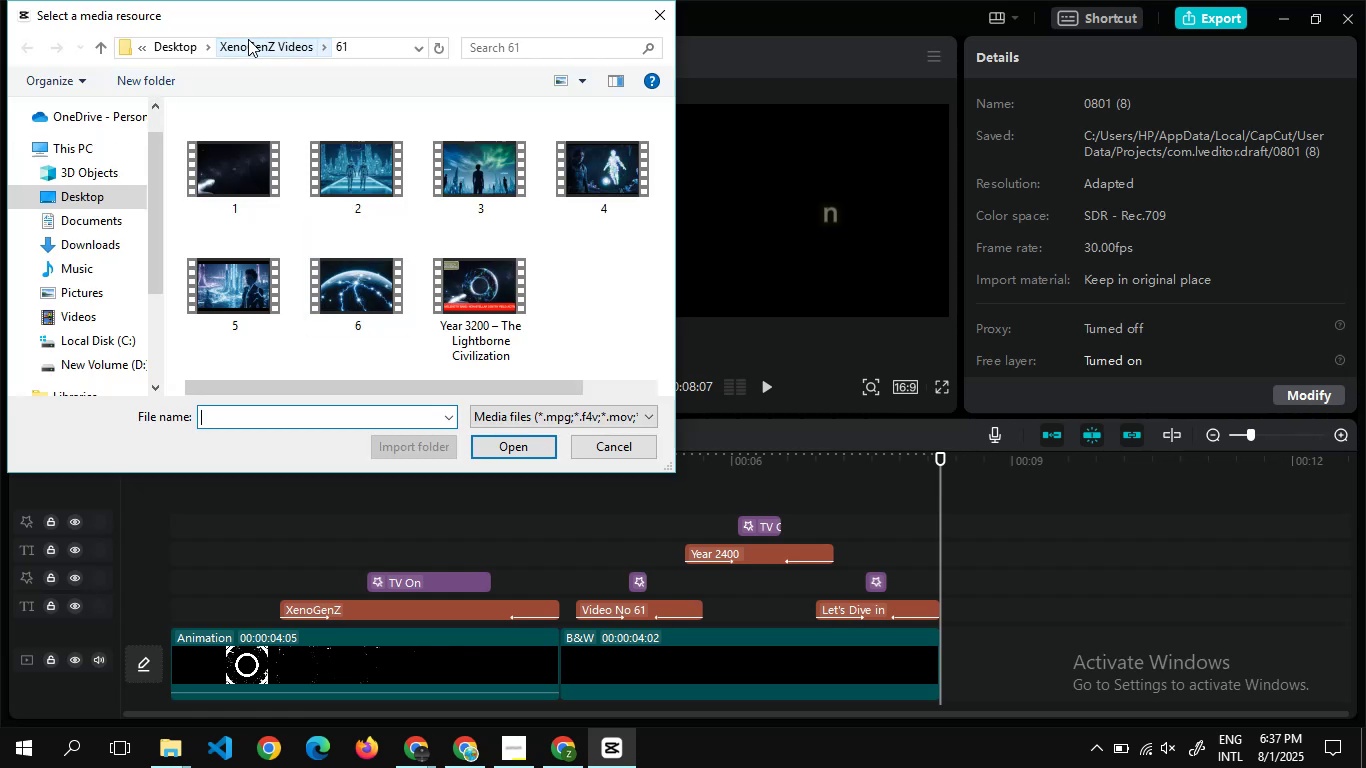 
double_click([318, 297])
 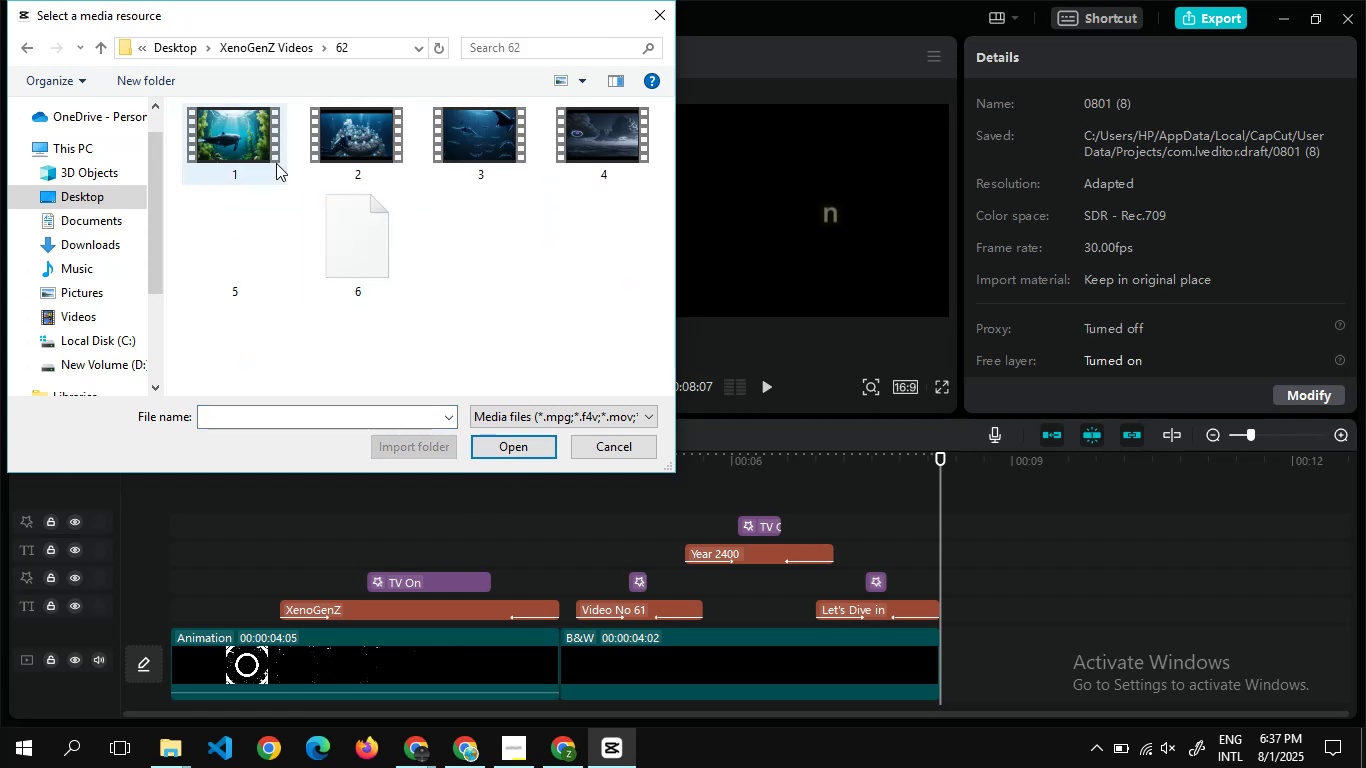 
left_click([252, 133])
 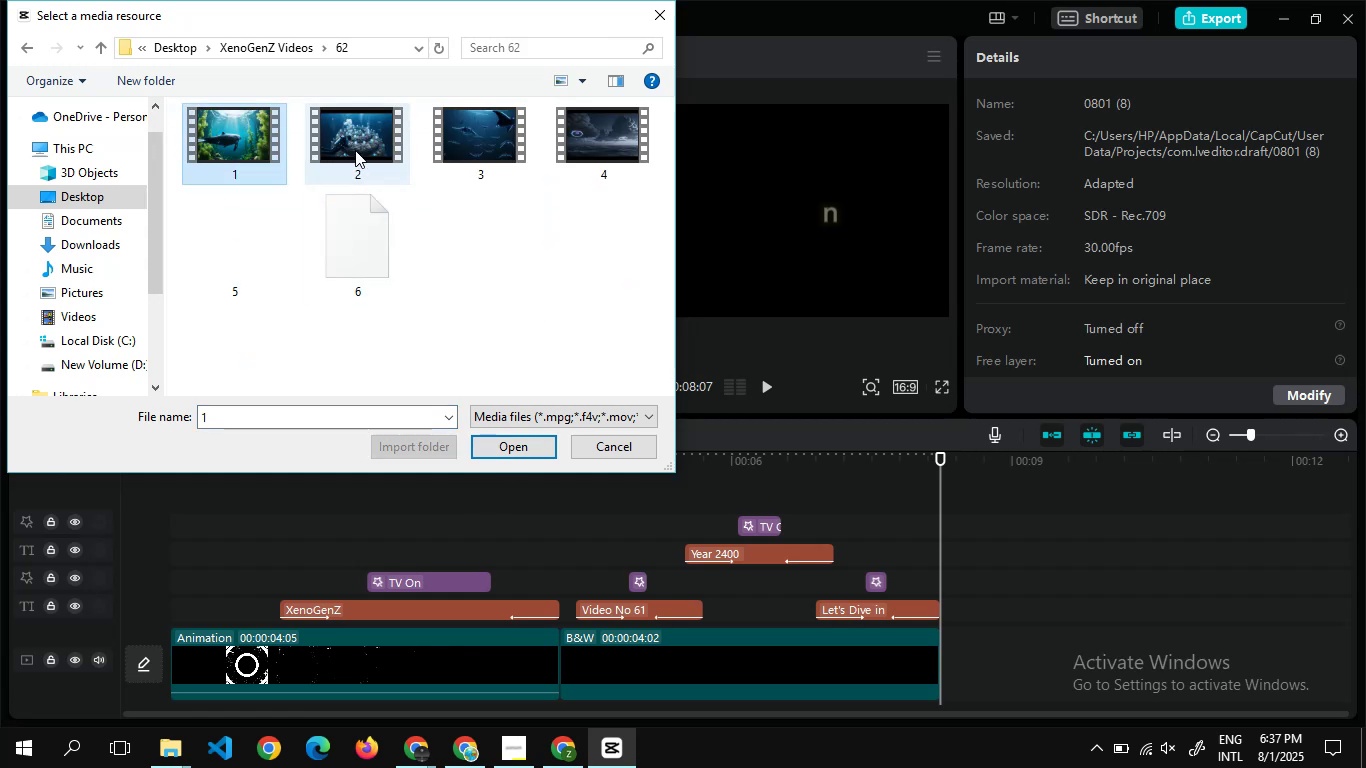 
hold_key(key=ControlLeft, duration=1.53)
left_click([355, 150])
 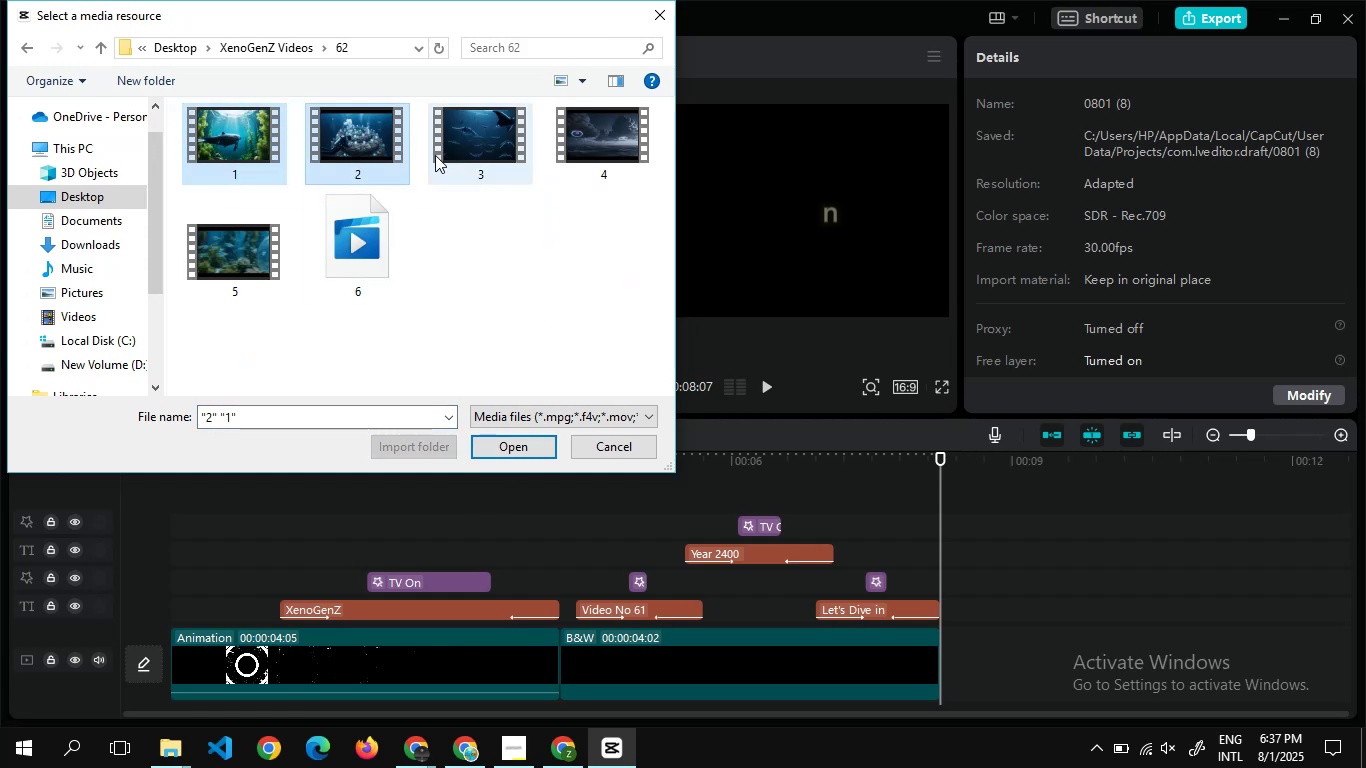 
left_click([435, 155])
 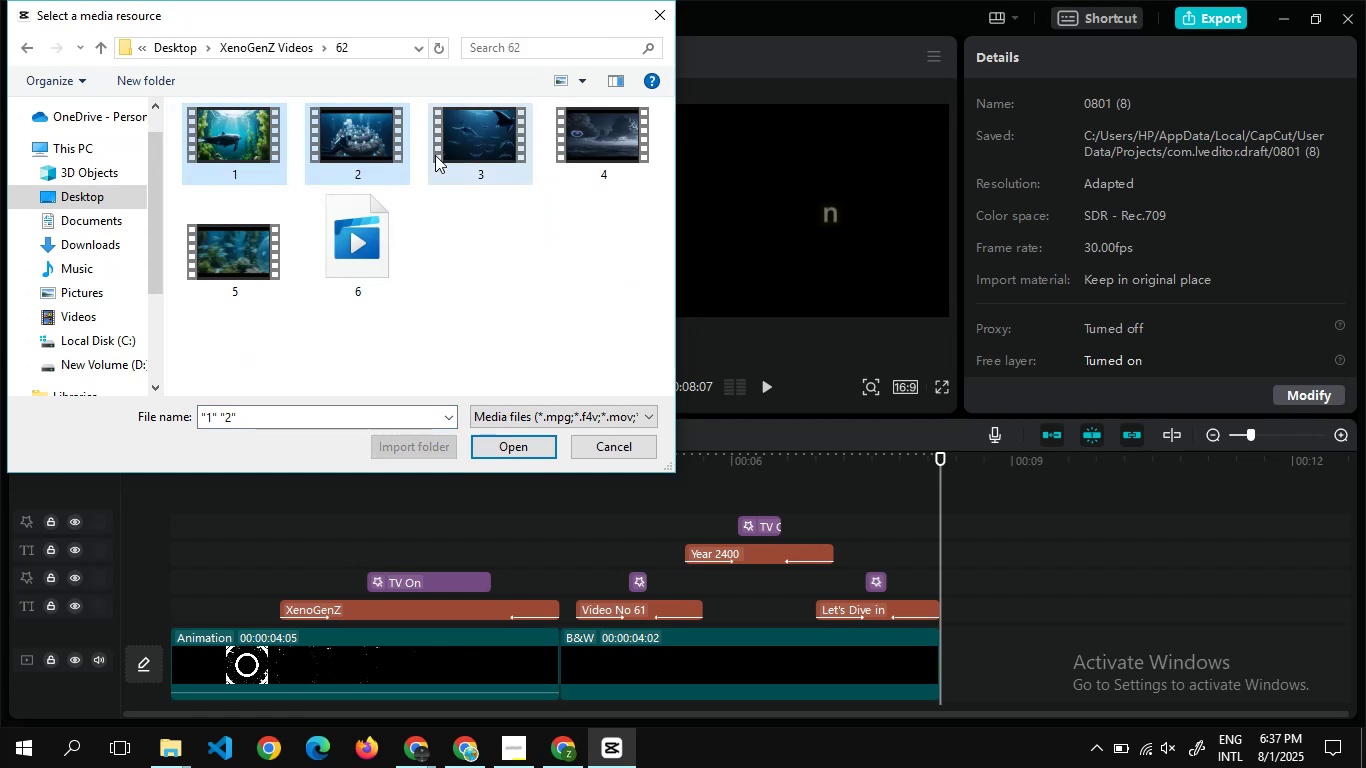 
hold_key(key=ControlLeft, duration=1.59)
left_click([579, 155])
 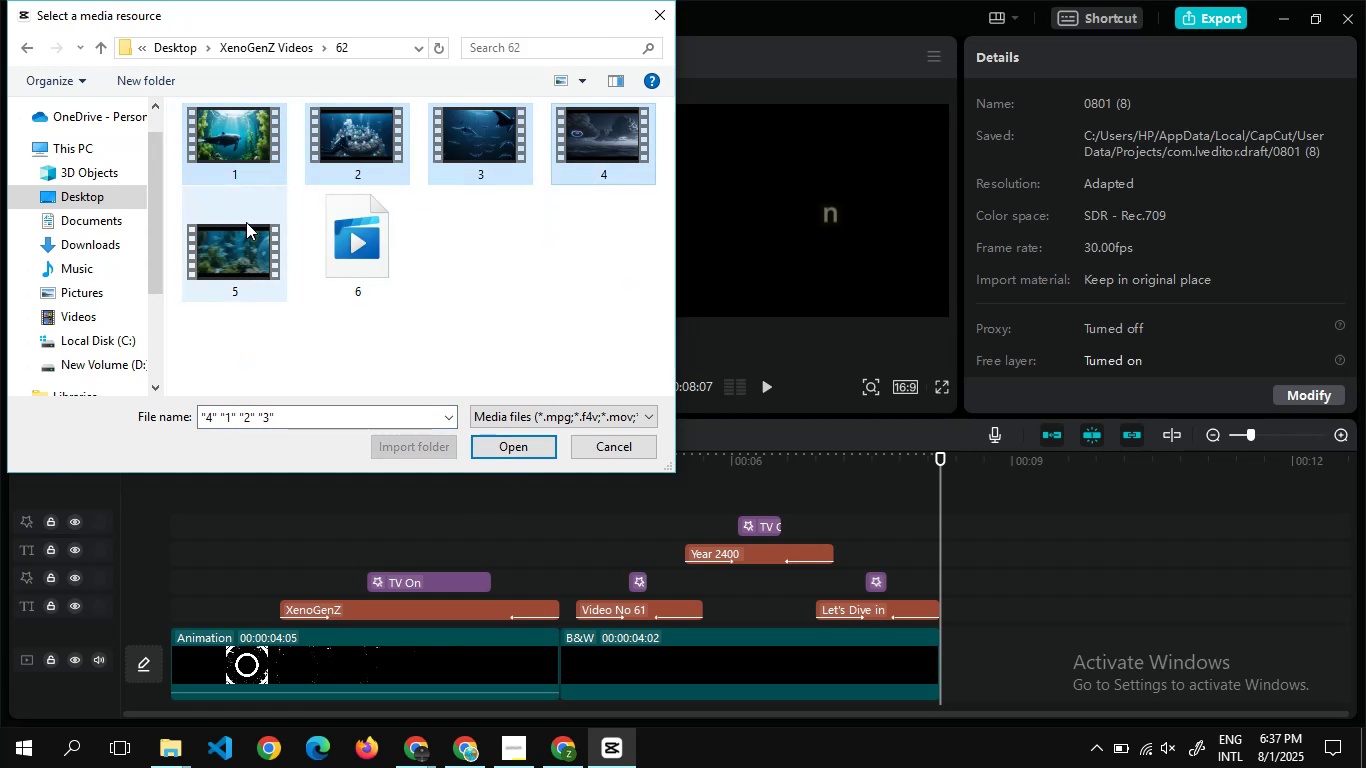 
left_click([259, 253])
 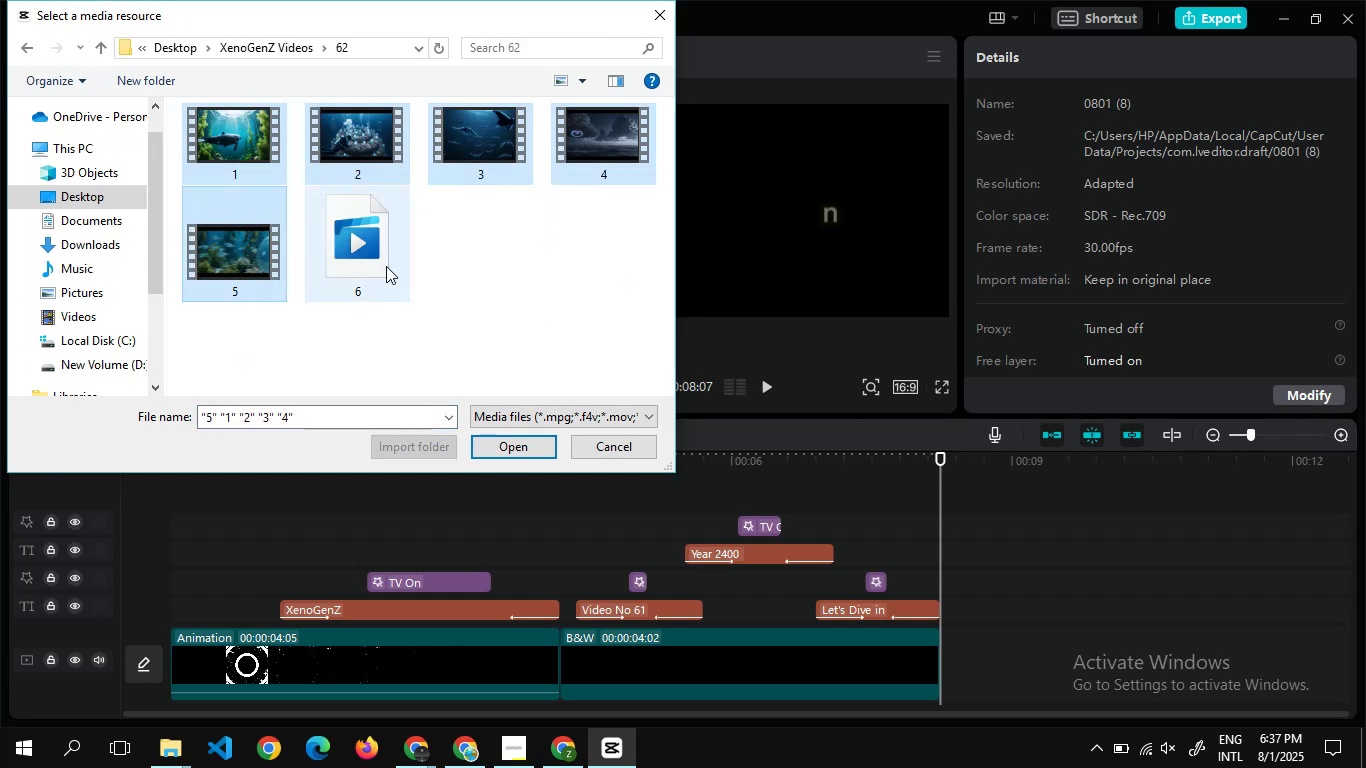 
key(Control+ControlLeft)
 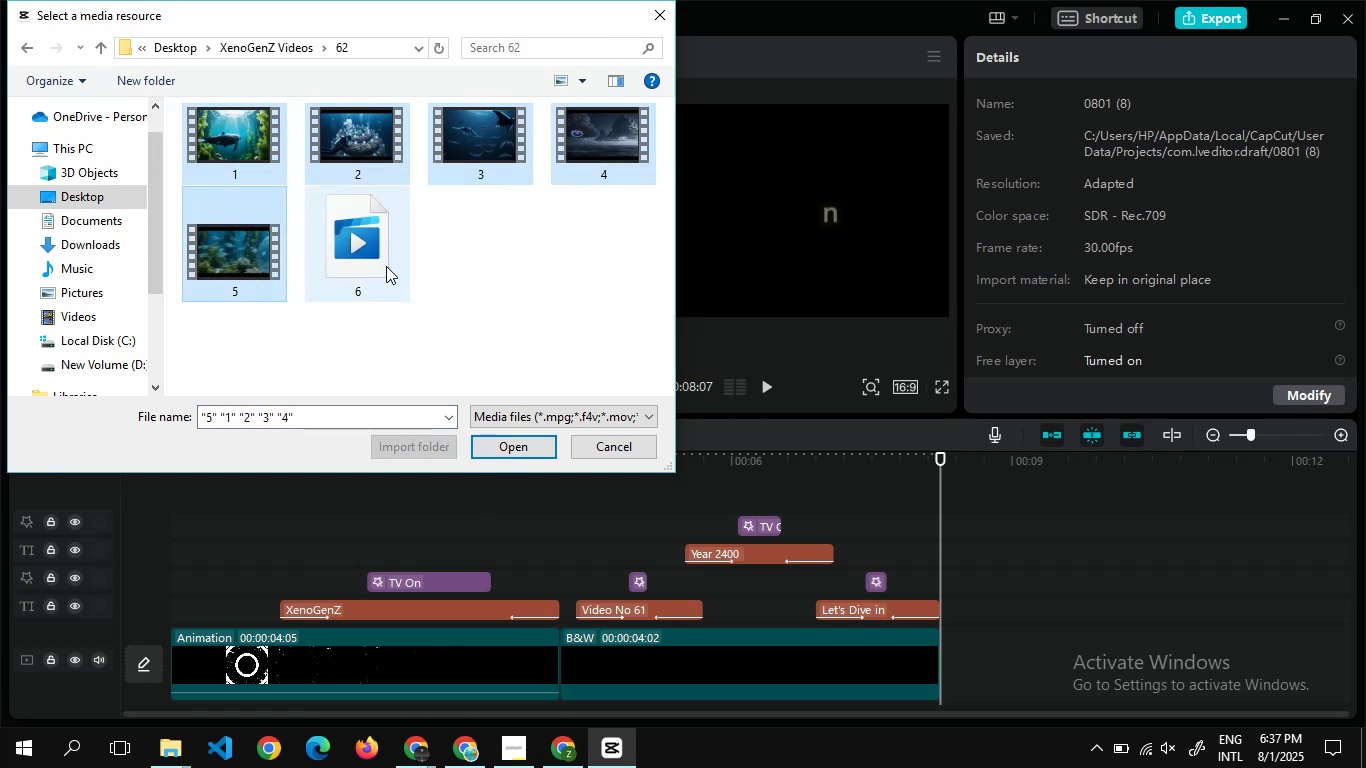 
key(Control+ControlLeft)
 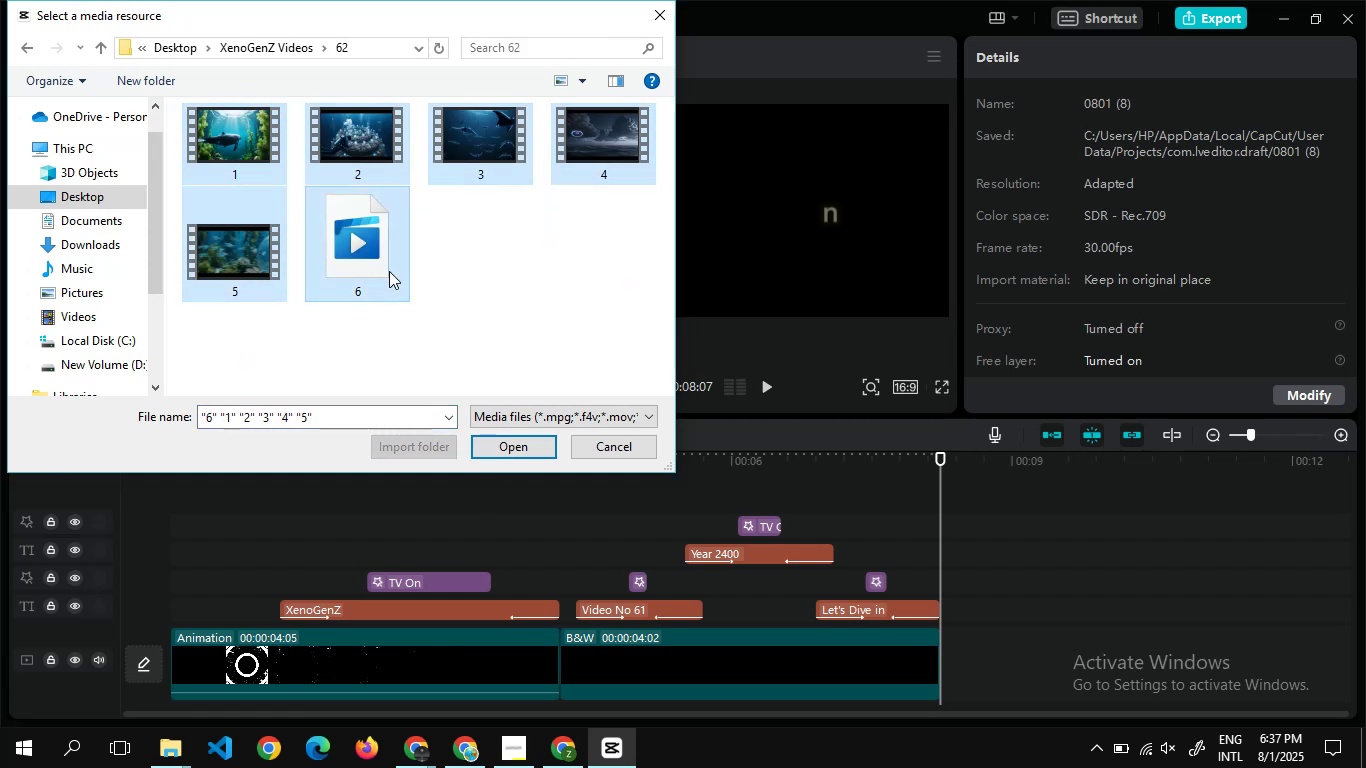 
key(Control+ControlLeft)
 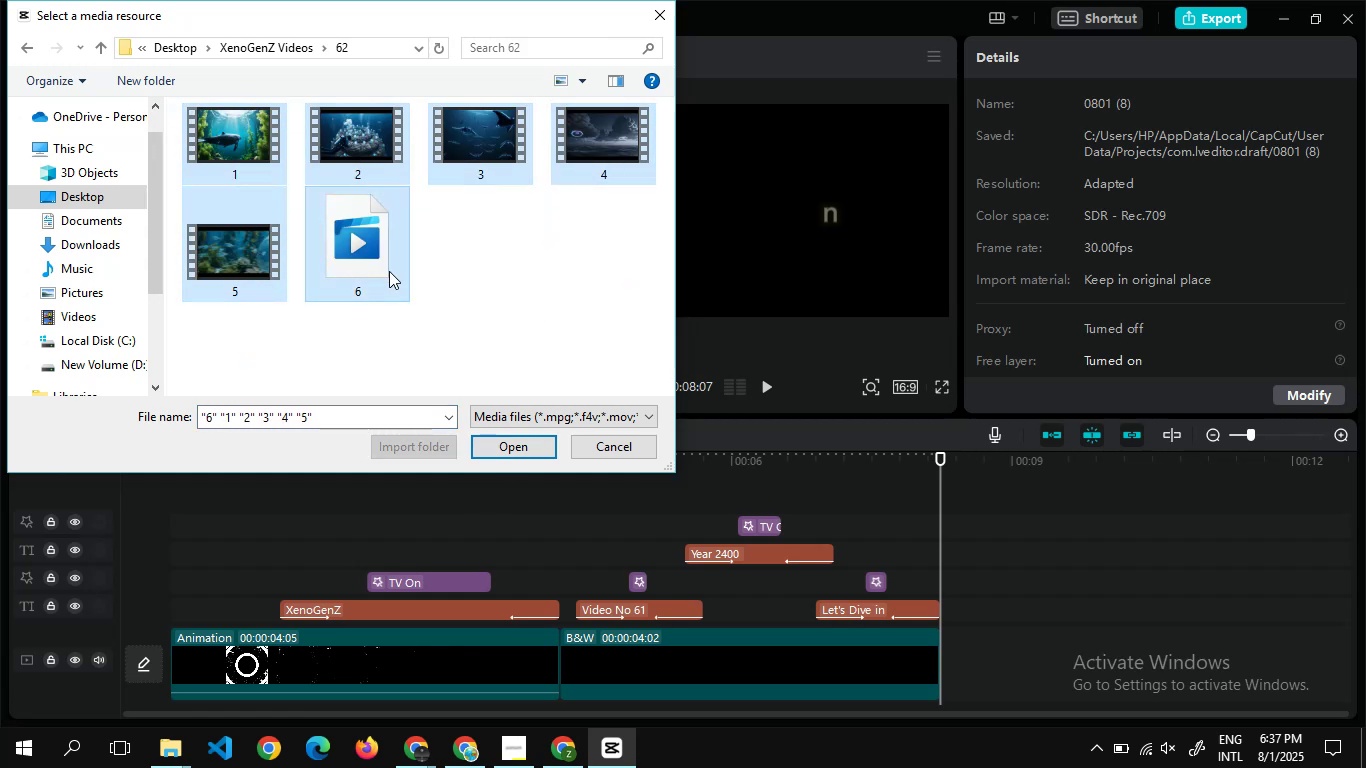 
key(Control+ControlLeft)
 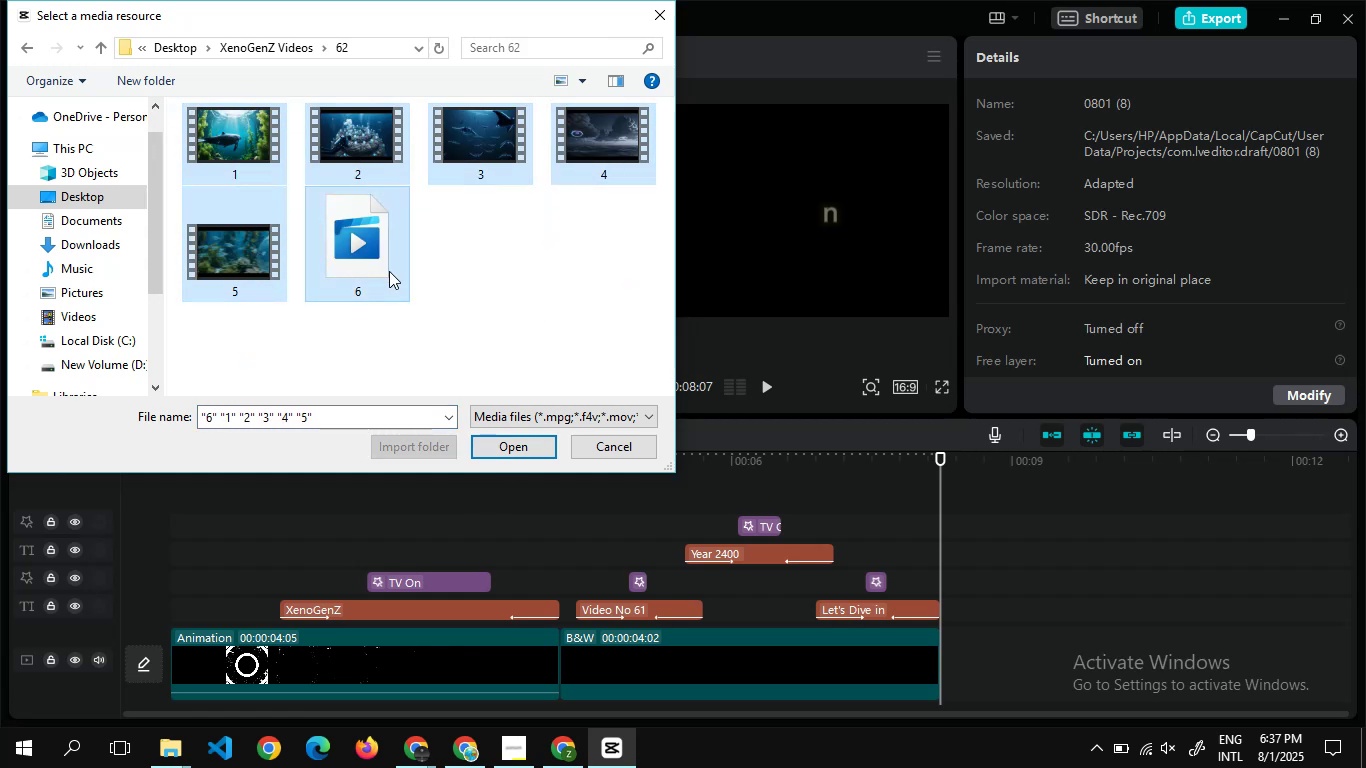 
key(Control+ControlLeft)
 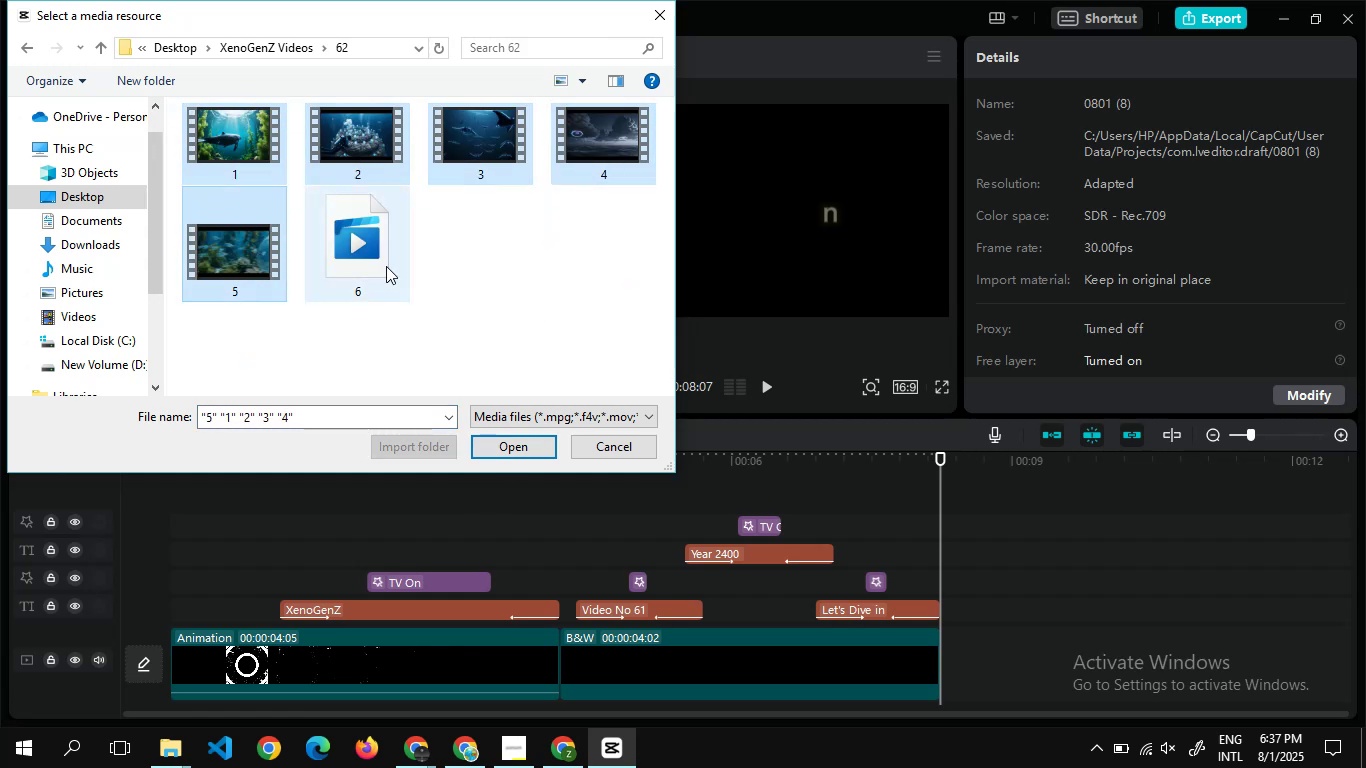 
key(Control+ControlLeft)
 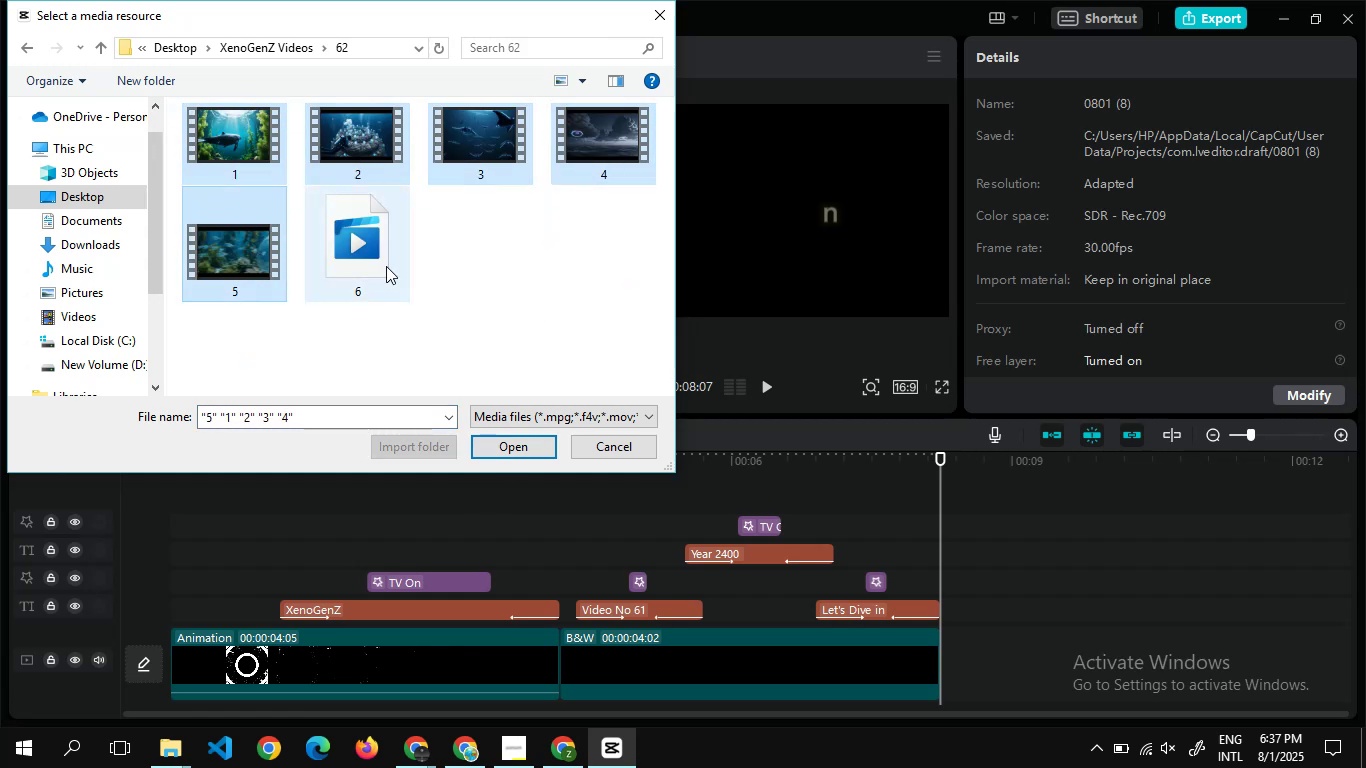 
left_click([386, 266])
 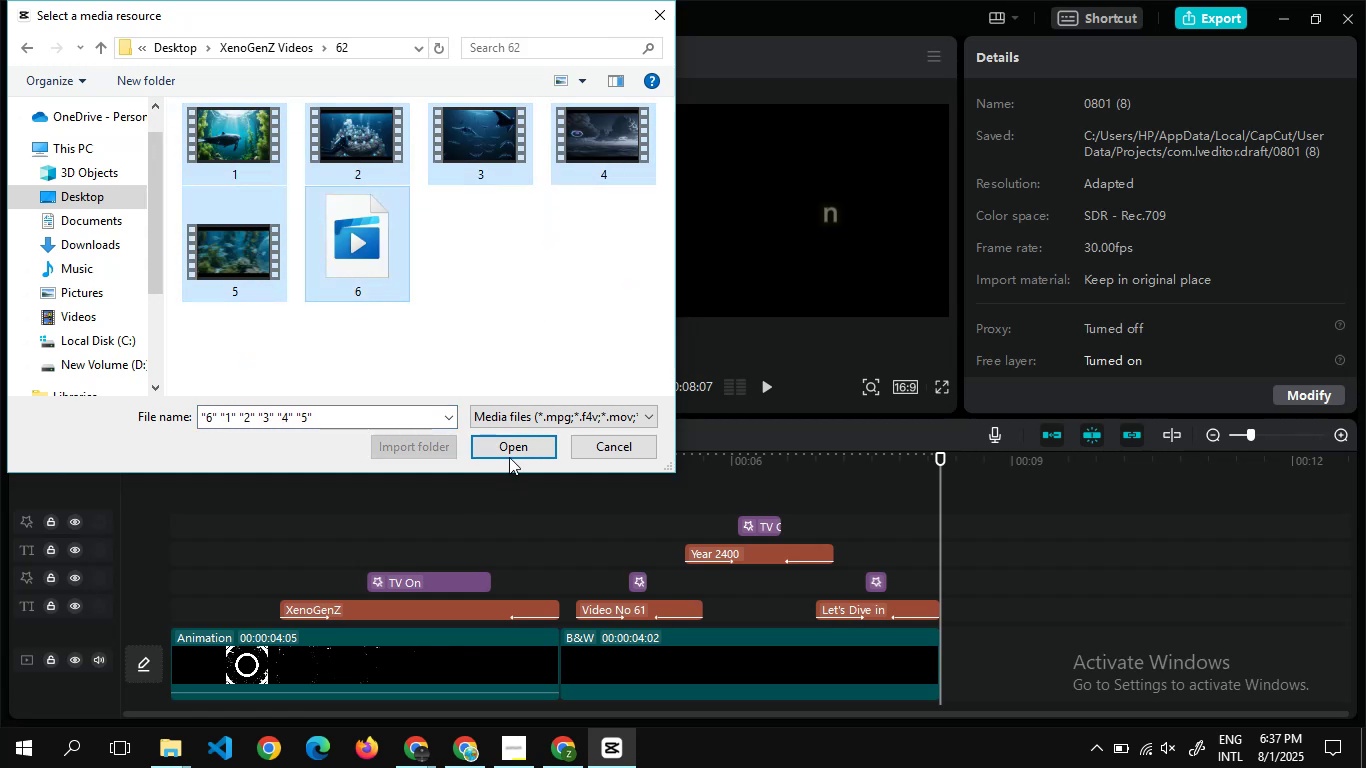 
left_click([509, 453])
 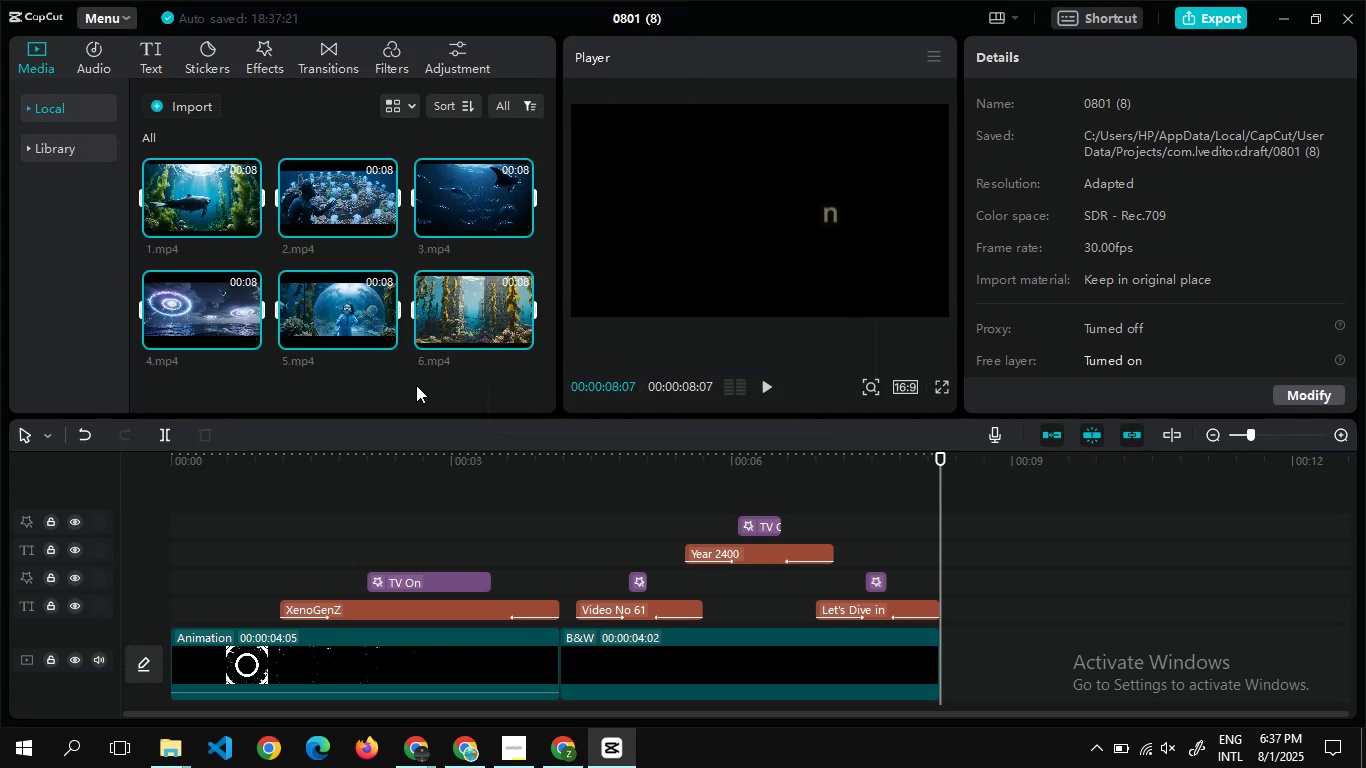 
wait(5.04)
 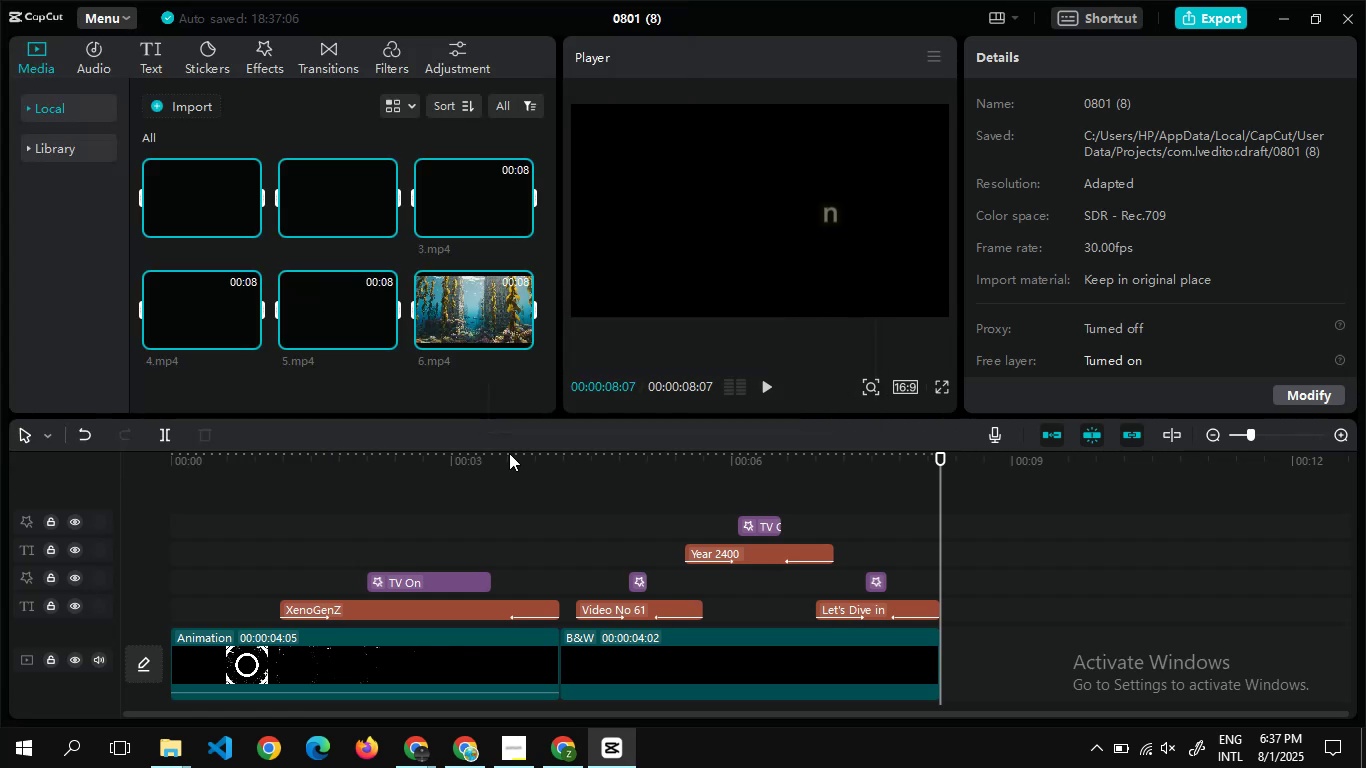 
left_click([272, 252])
 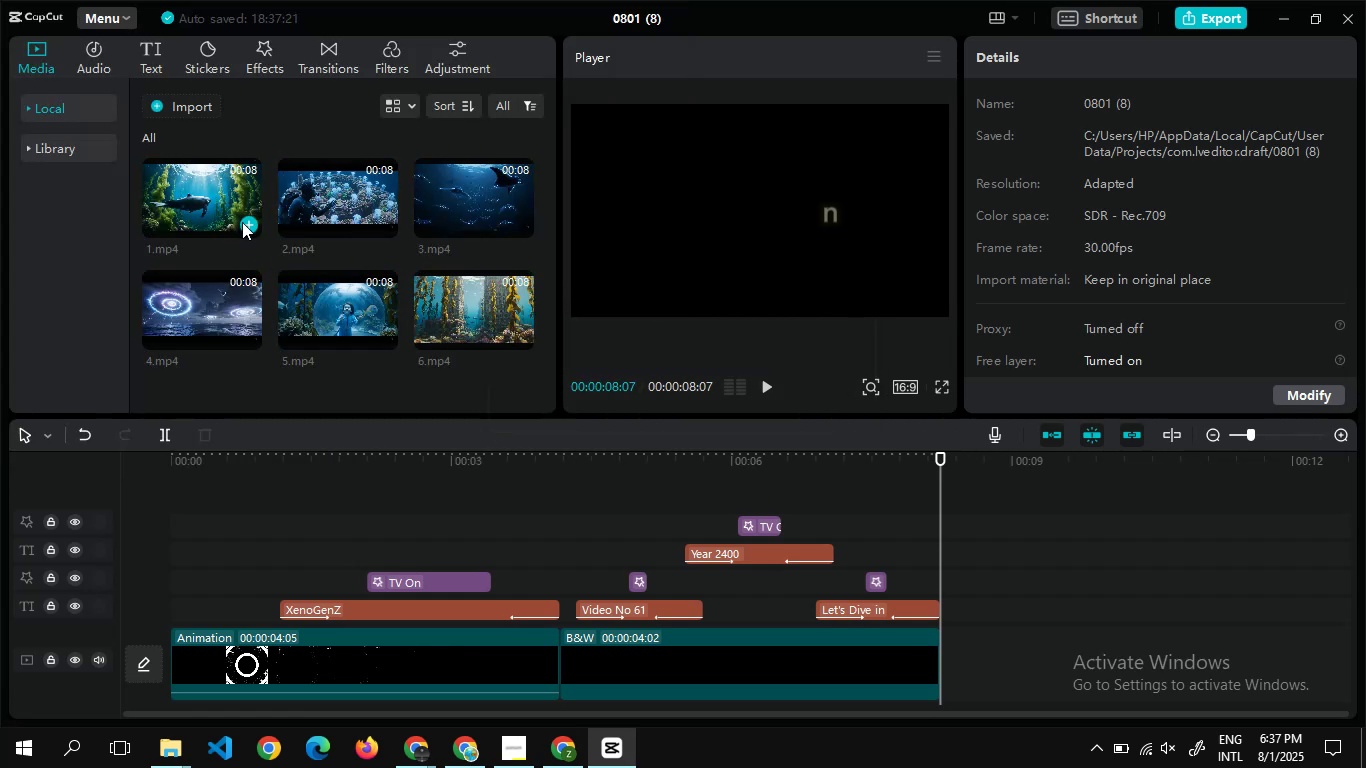 
left_click([245, 222])
 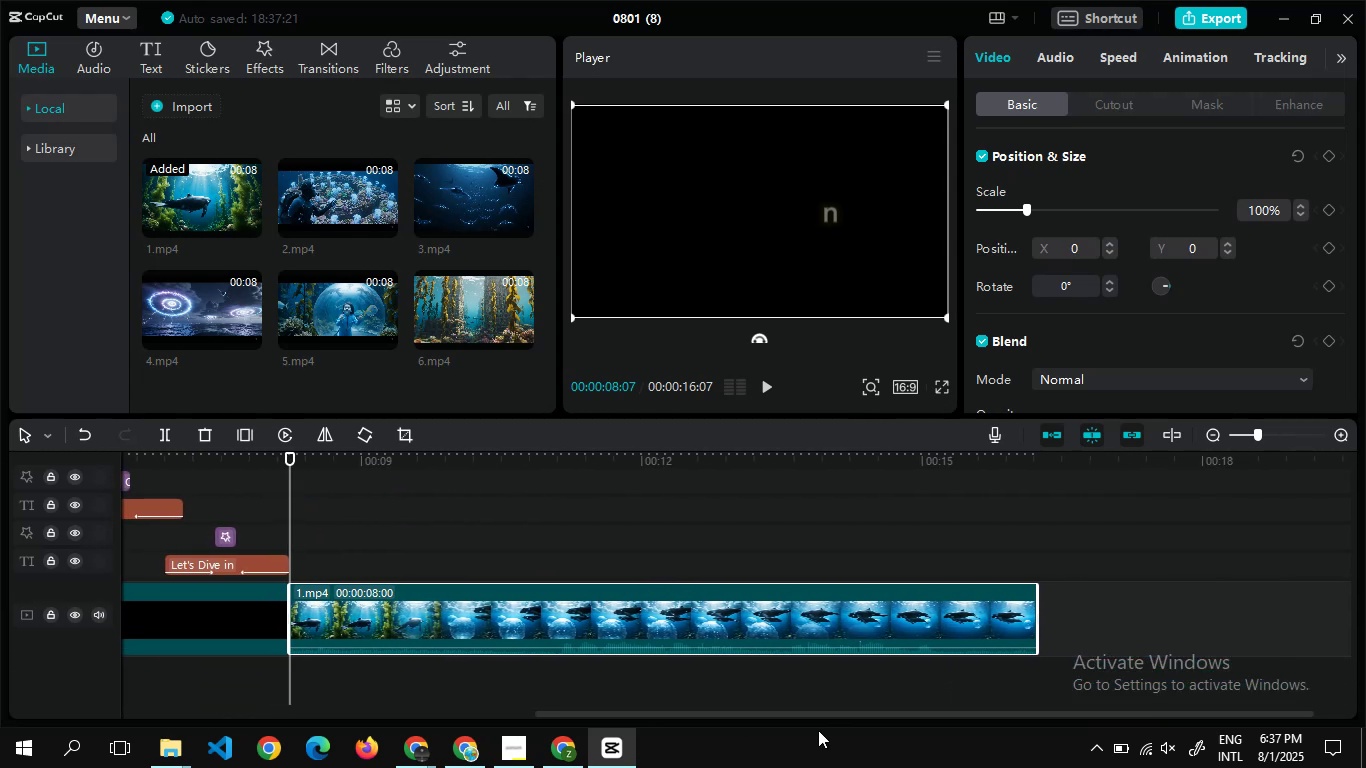 
wait(13.9)
 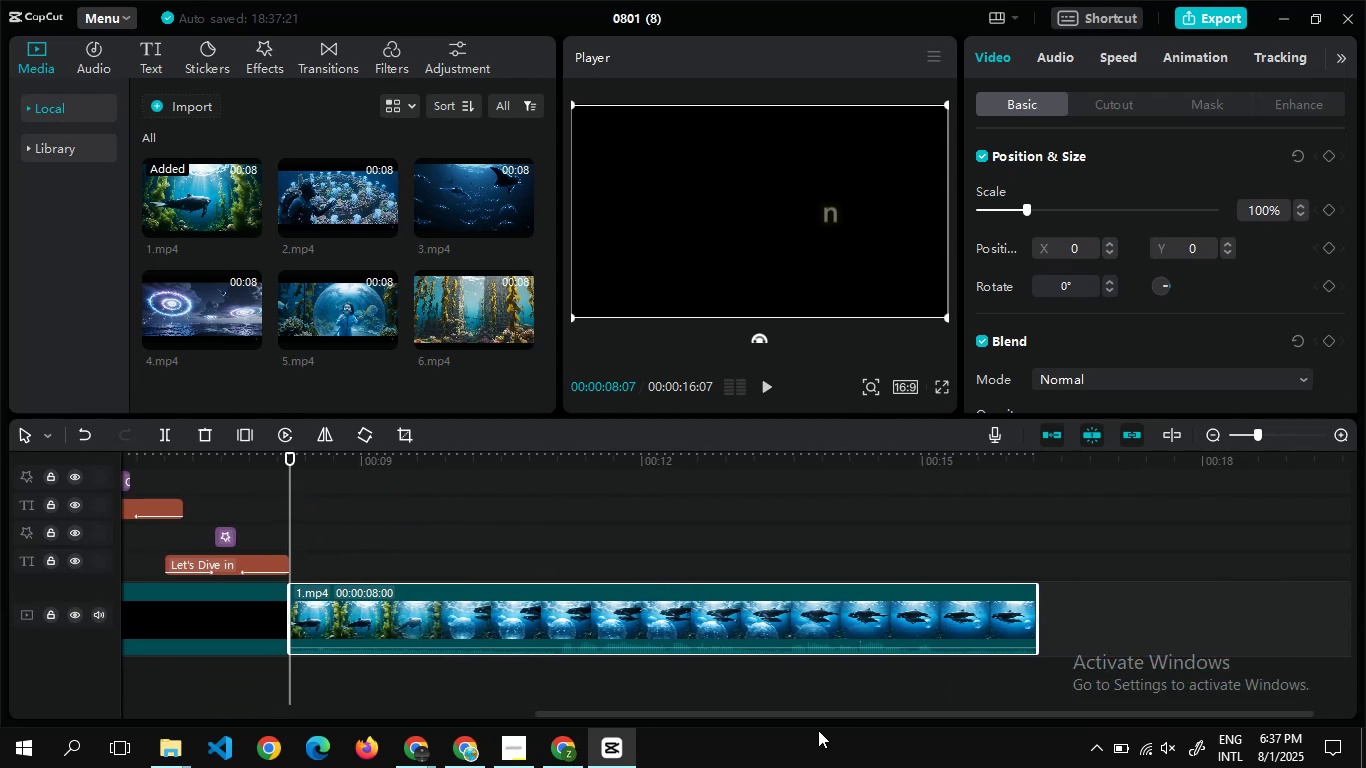 
double_click([316, 518])
 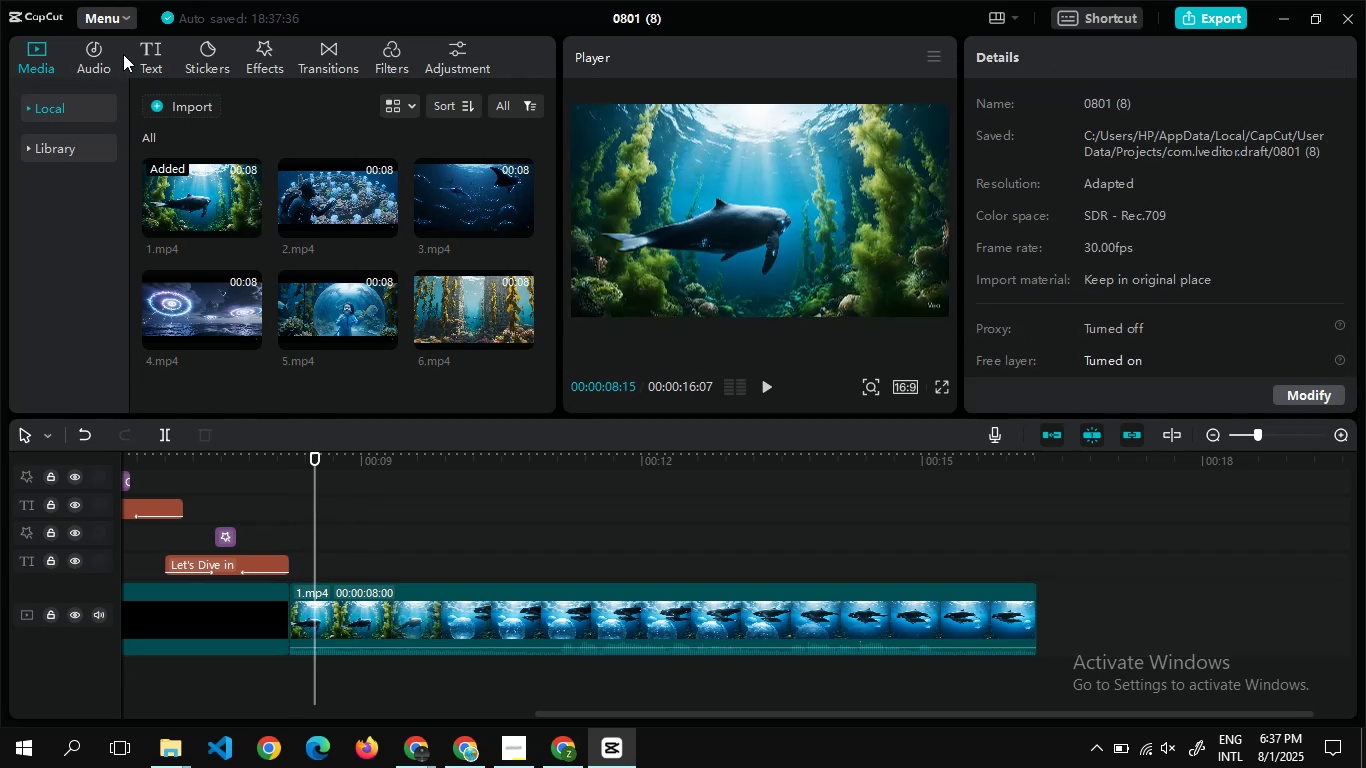 
left_click([149, 56])
 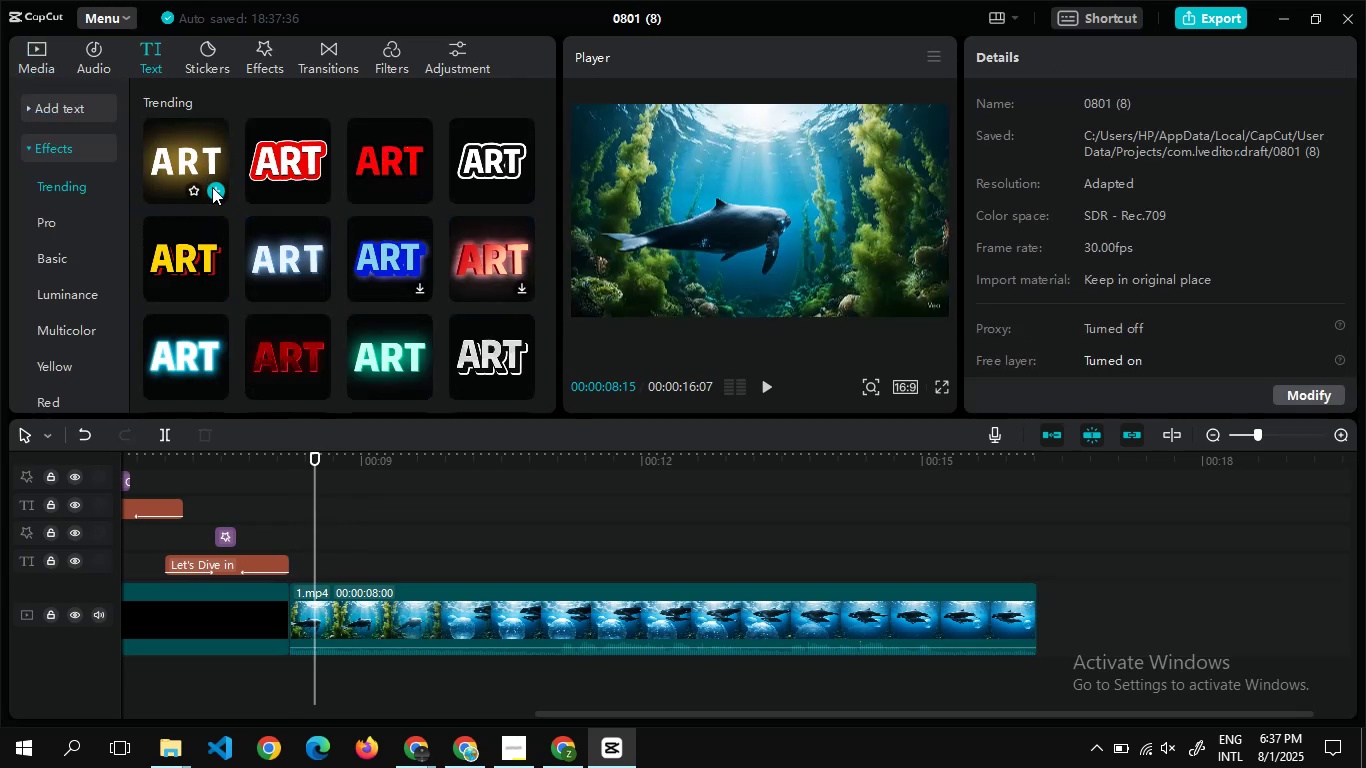 
left_click([212, 187])
 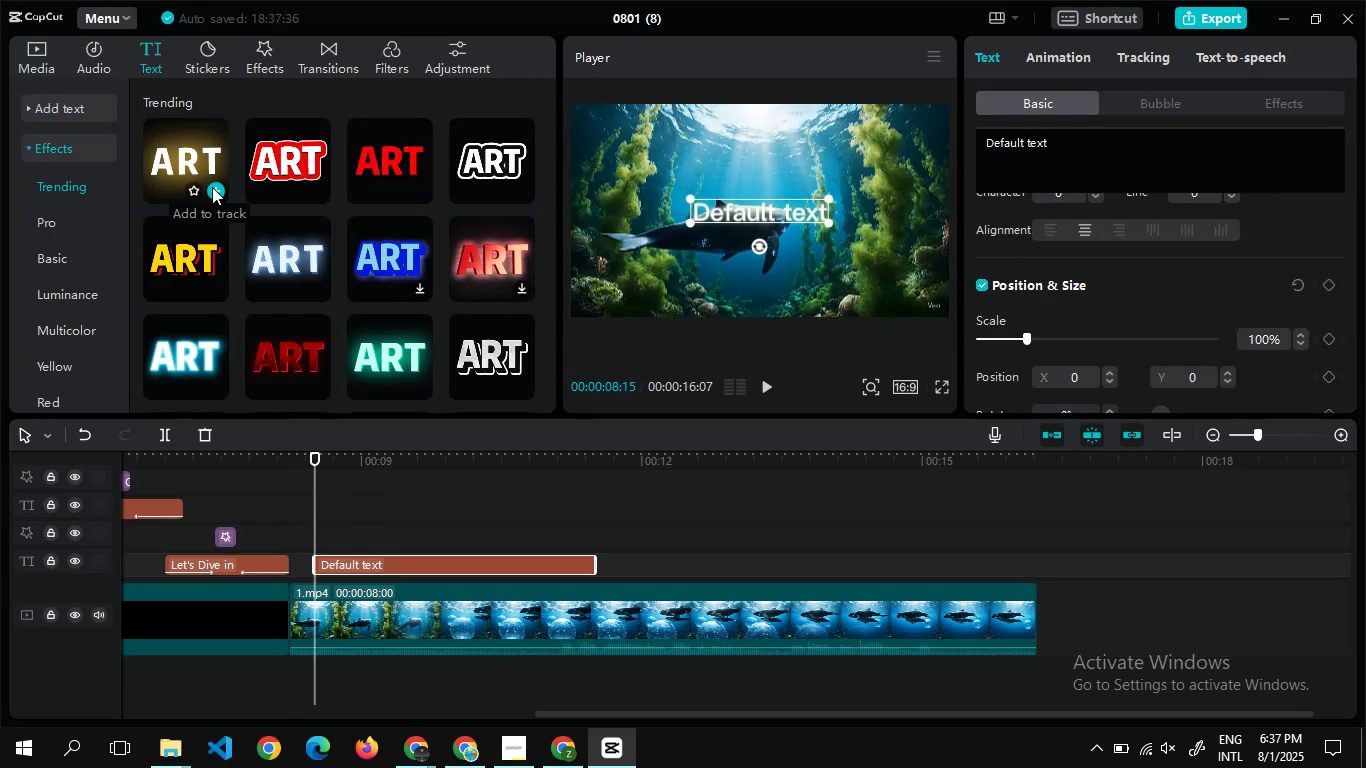 
key(Alt+AltLeft)
 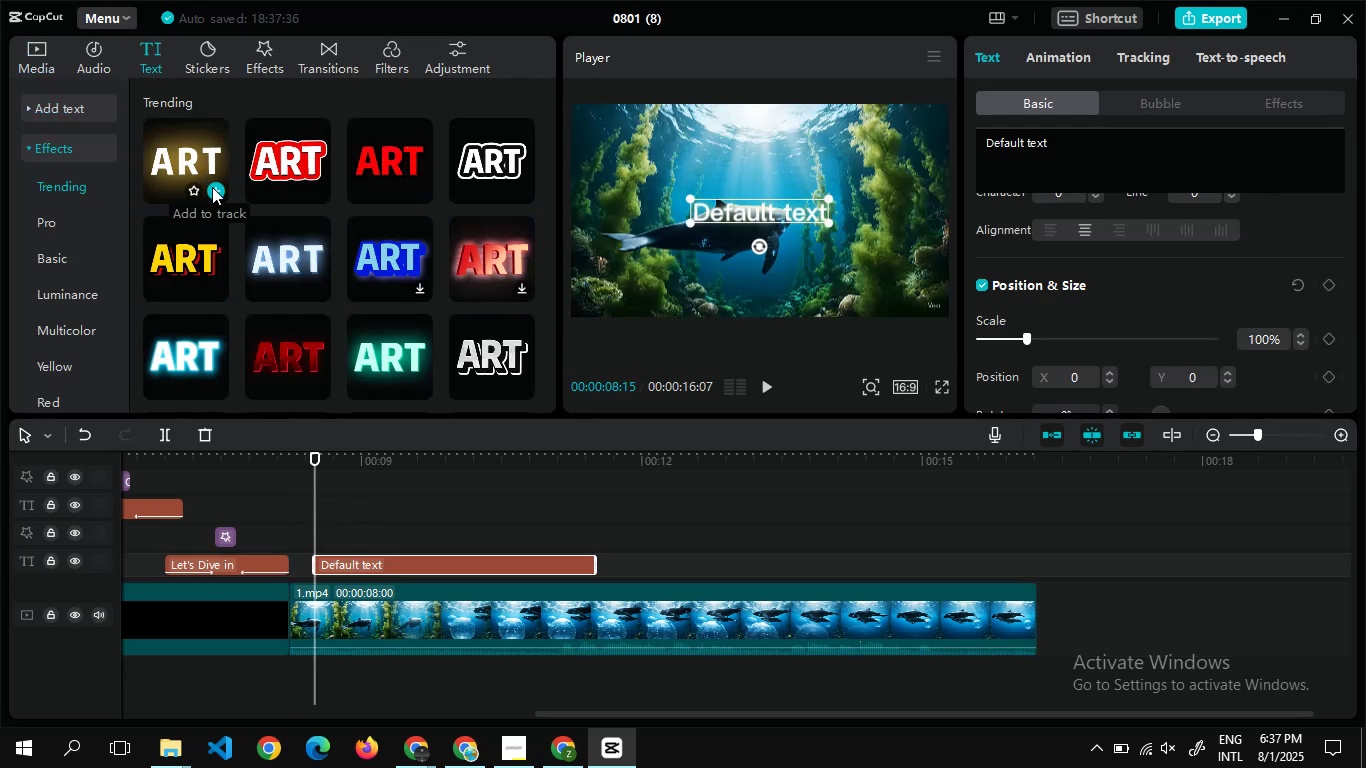 
key(Alt+Tab)
 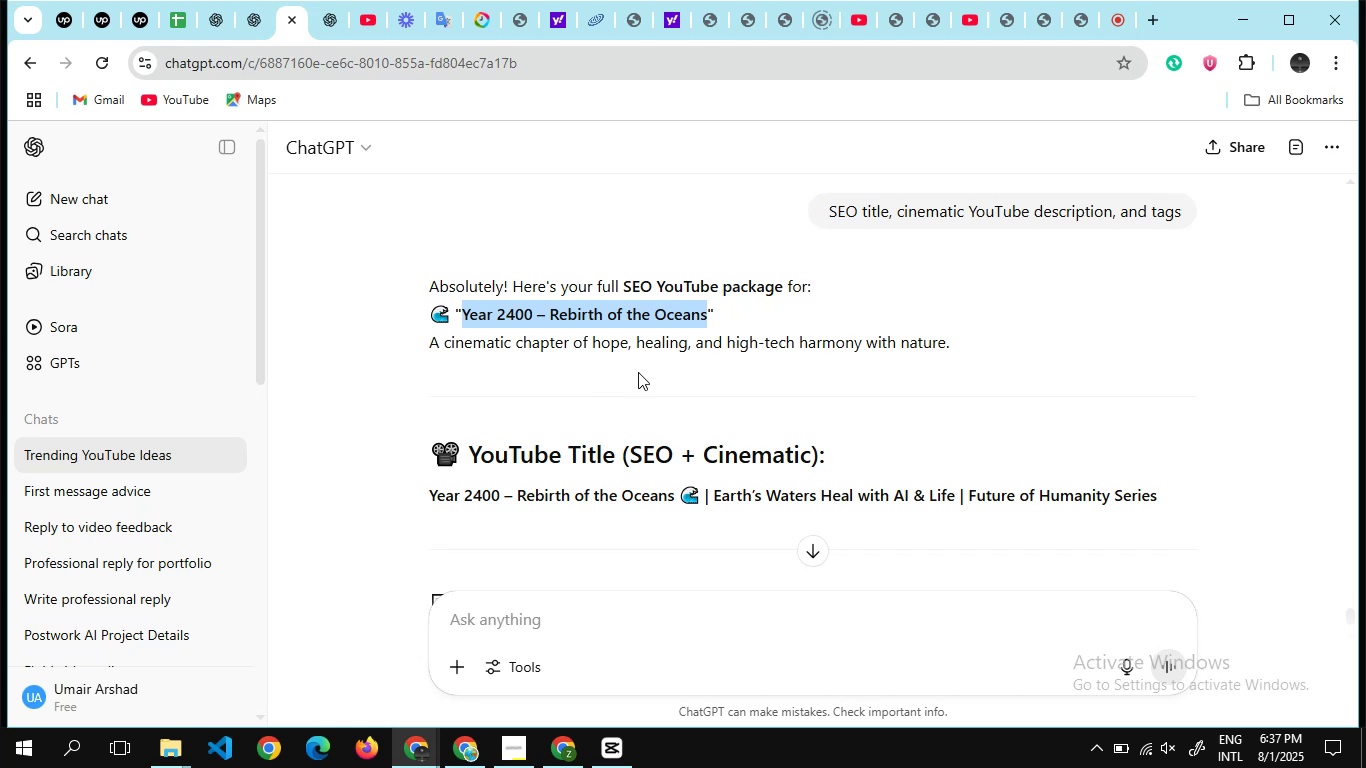 
scroll: coordinate [638, 372], scroll_direction: none, amount: 0.0
 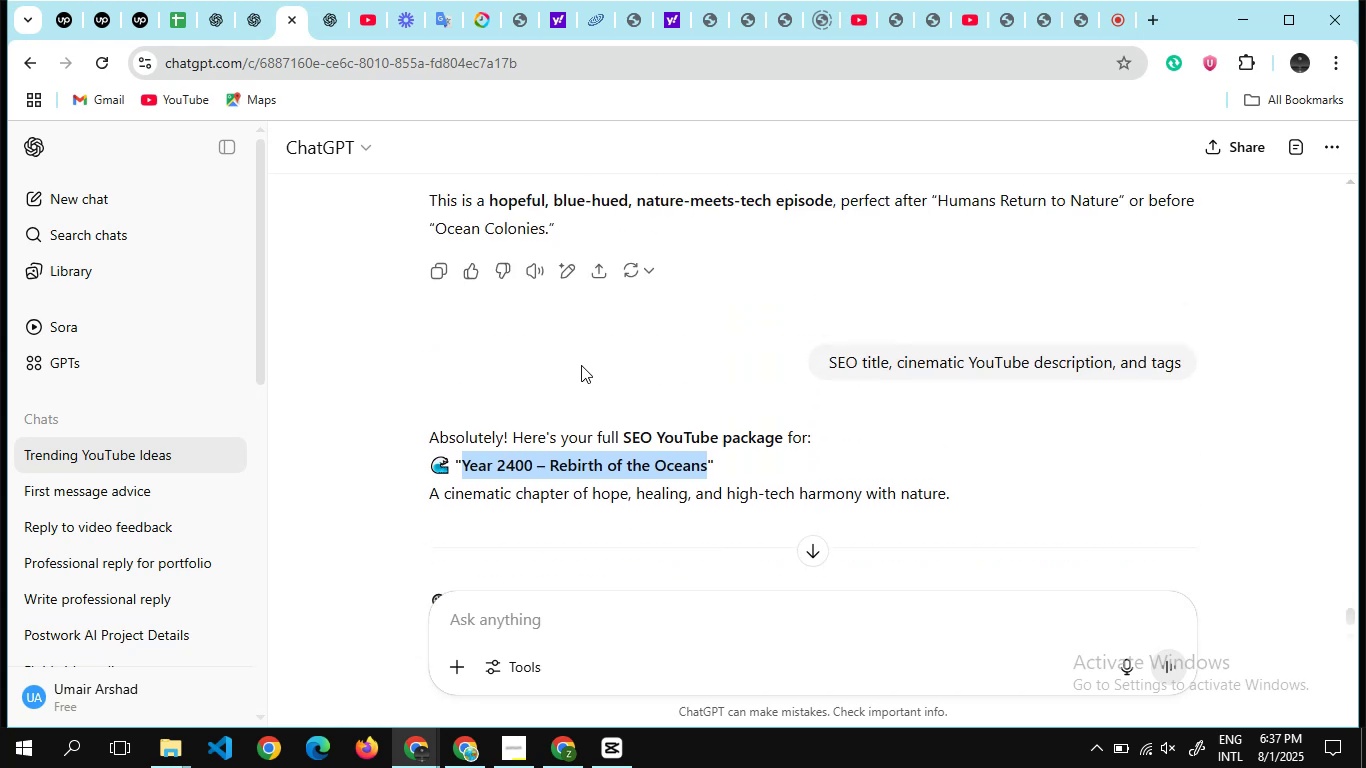 
scroll: coordinate [581, 365], scroll_direction: up, amount: 3.0
 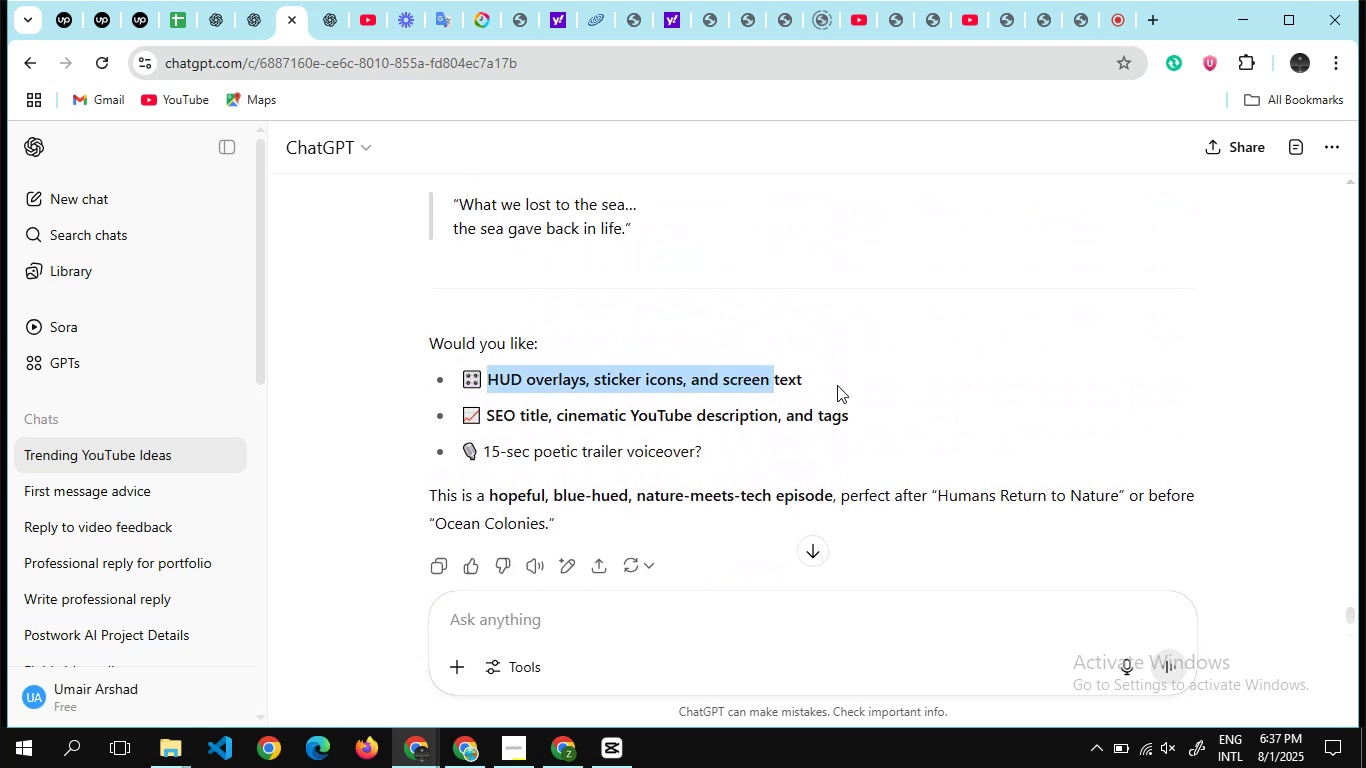 
key(Control+C)
 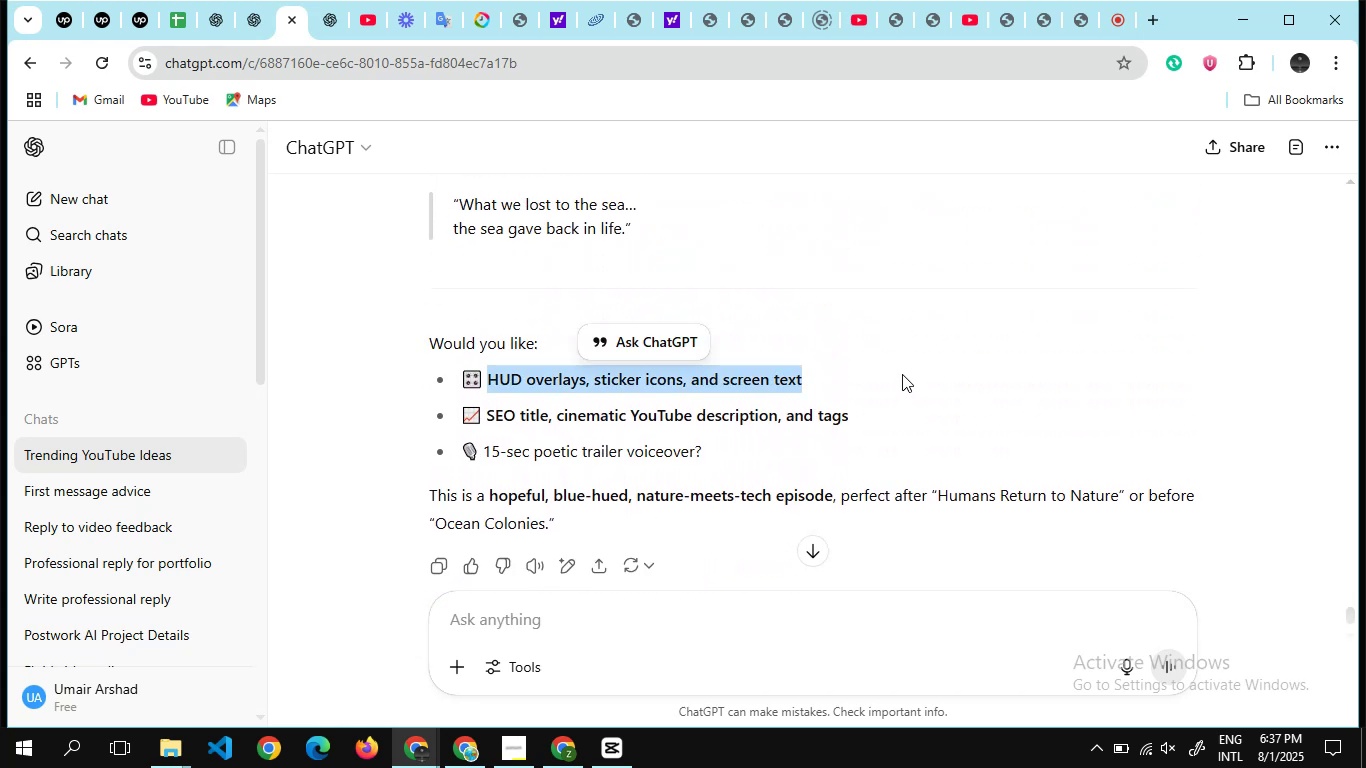 
key(Alt+AltLeft)
 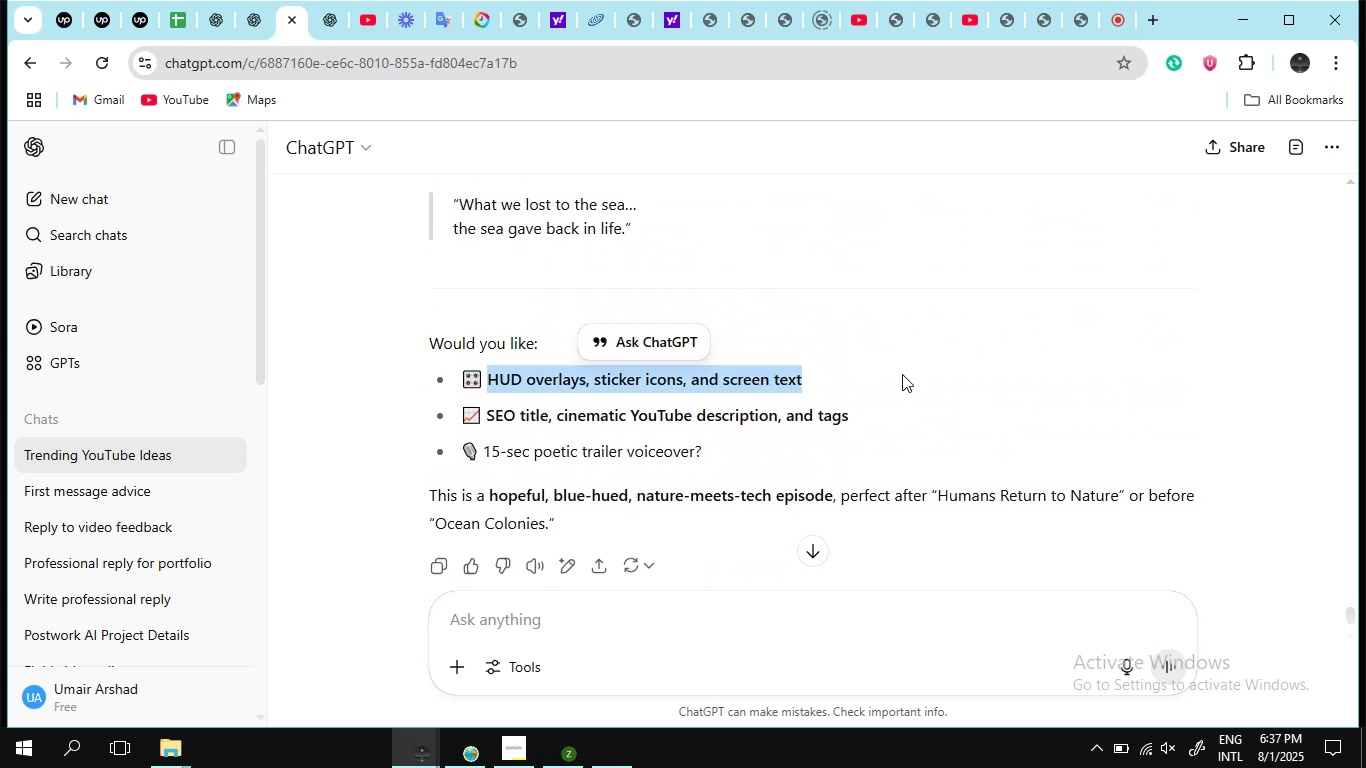 
key(Alt+Tab)
 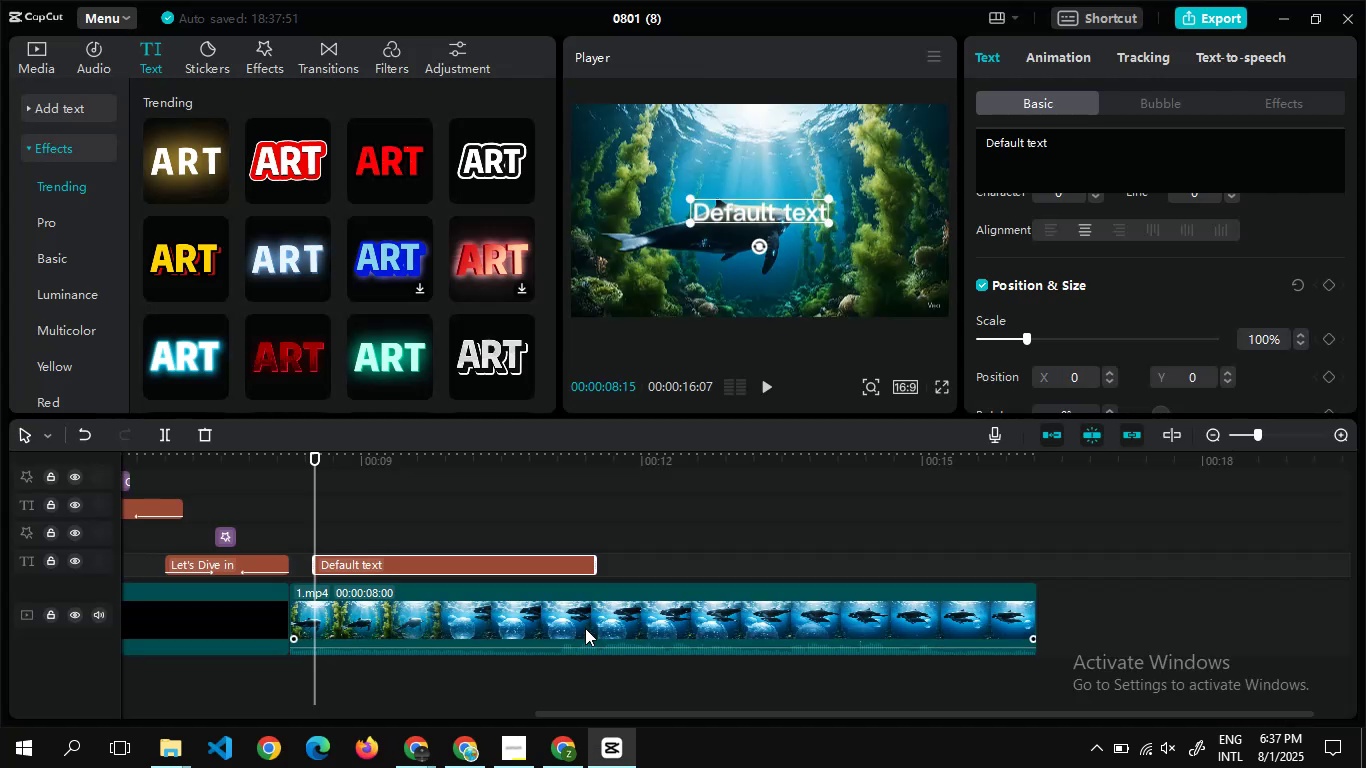 
key(Alt+Tab)
 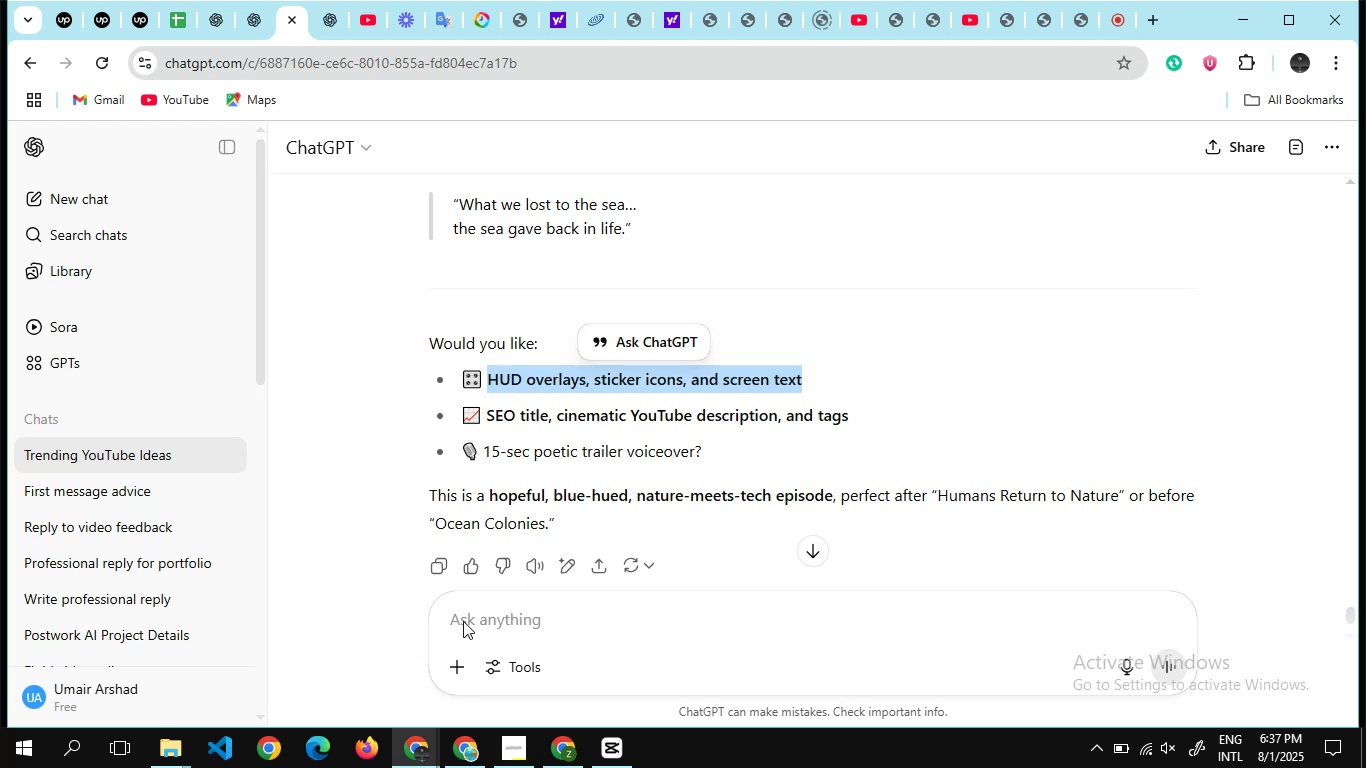 
left_click([463, 621])
 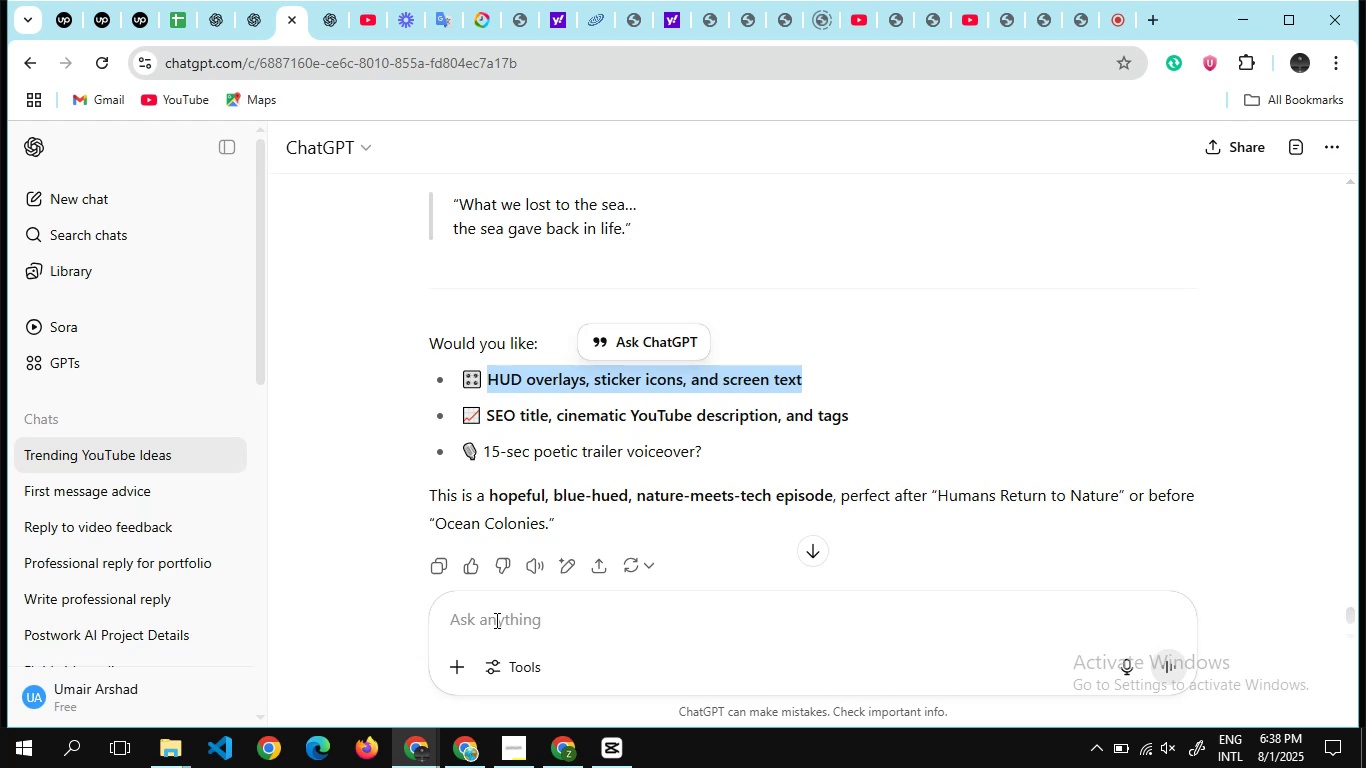 
left_click([492, 632])
 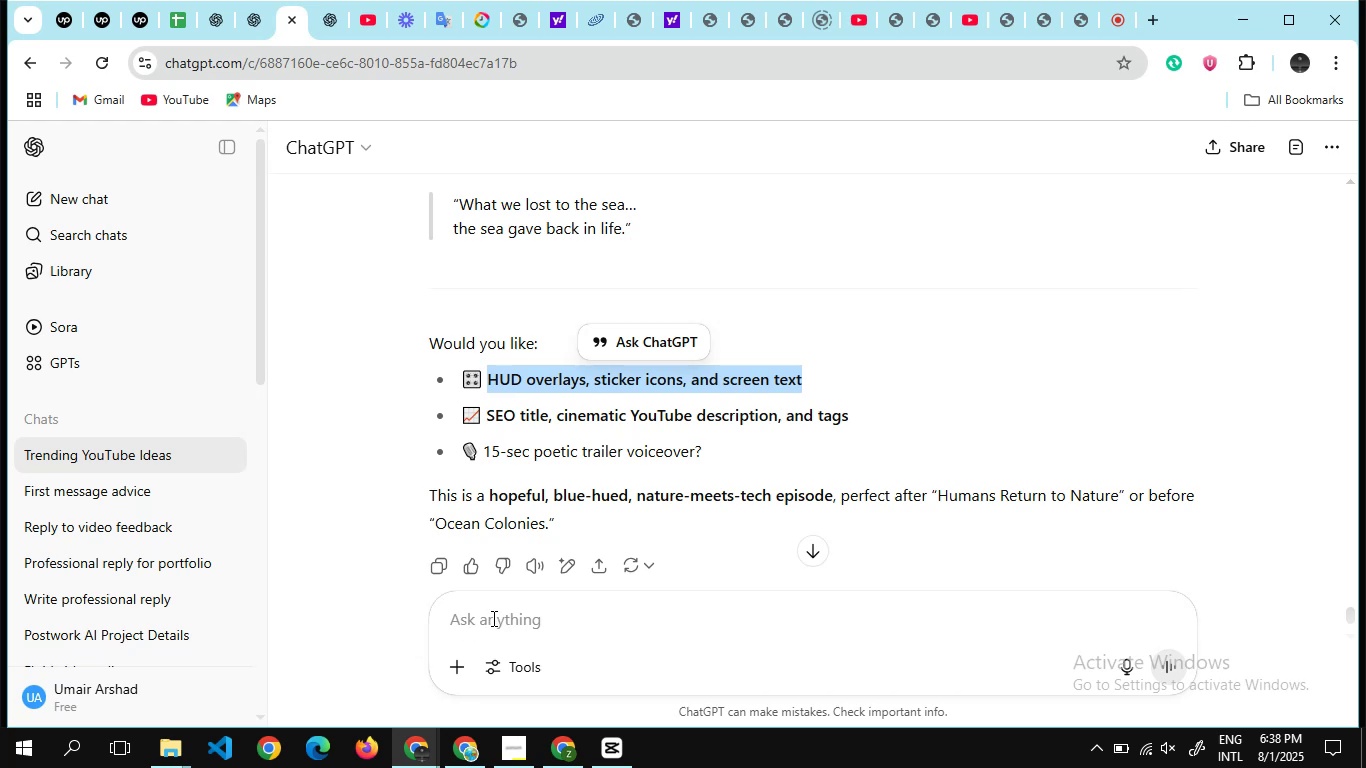 
left_click([492, 618])
 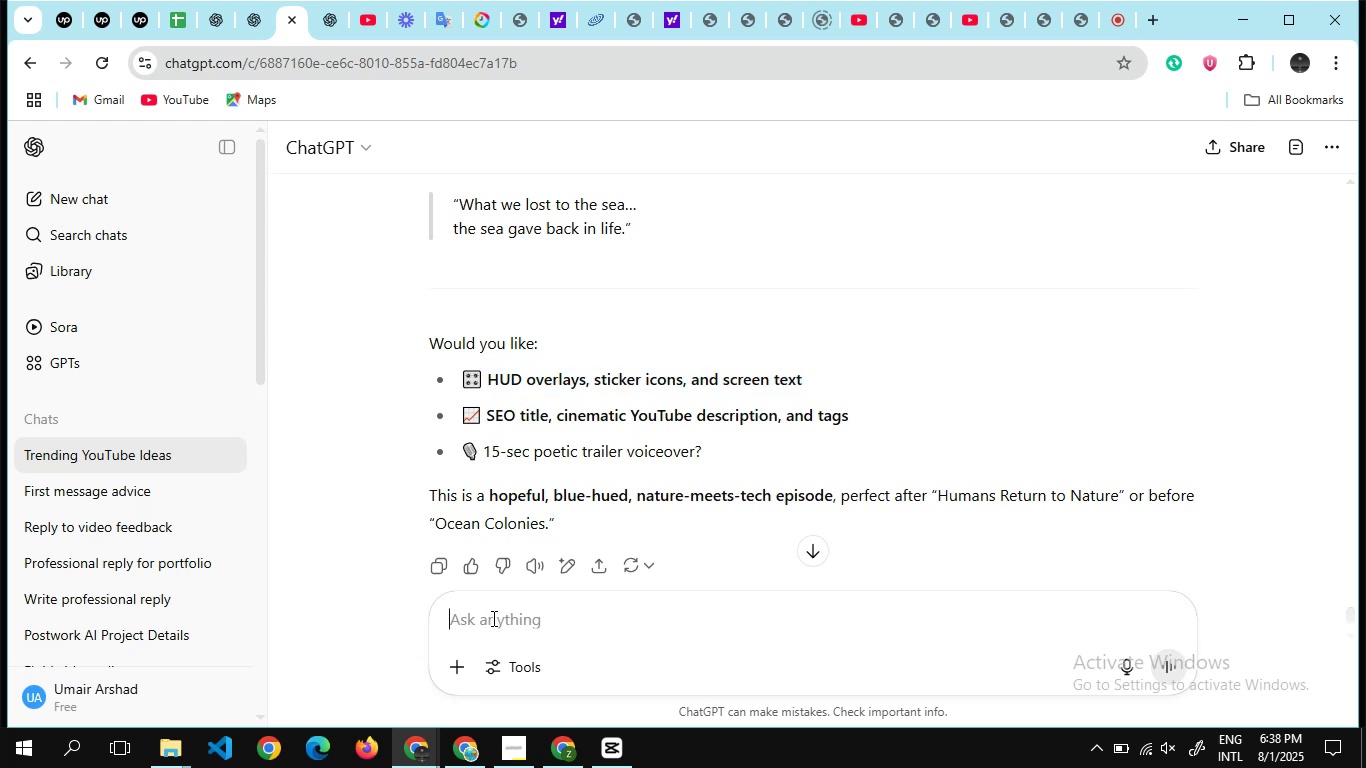 
key(Control+V)
 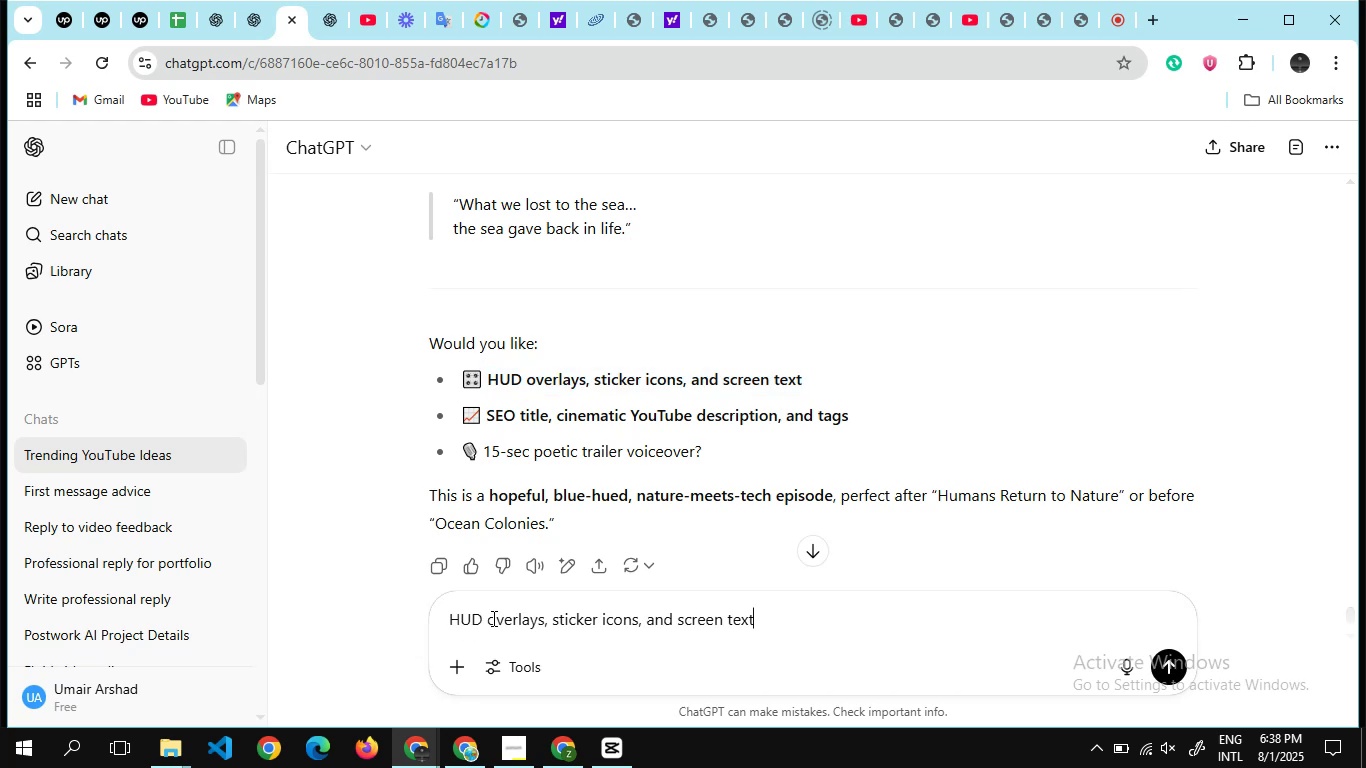 
key(Enter)
 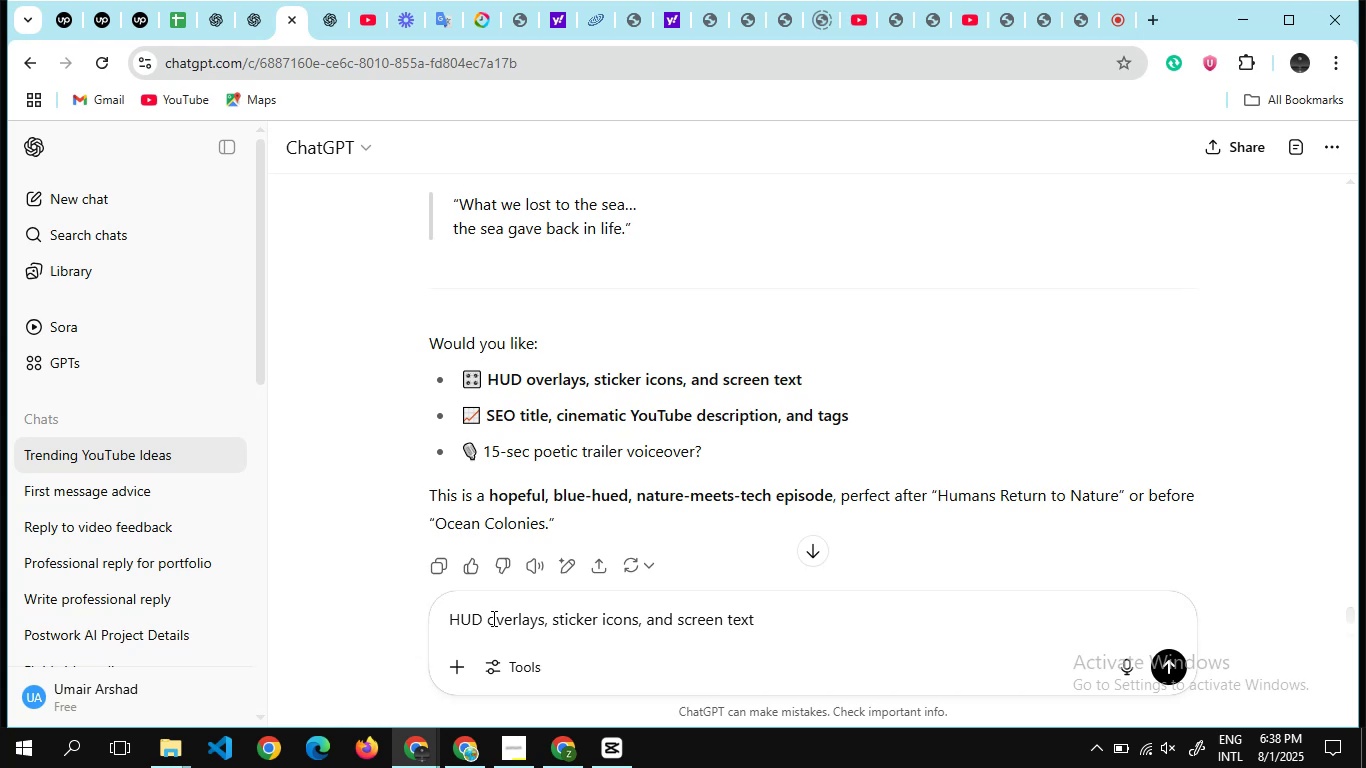 
wait(10.21)
 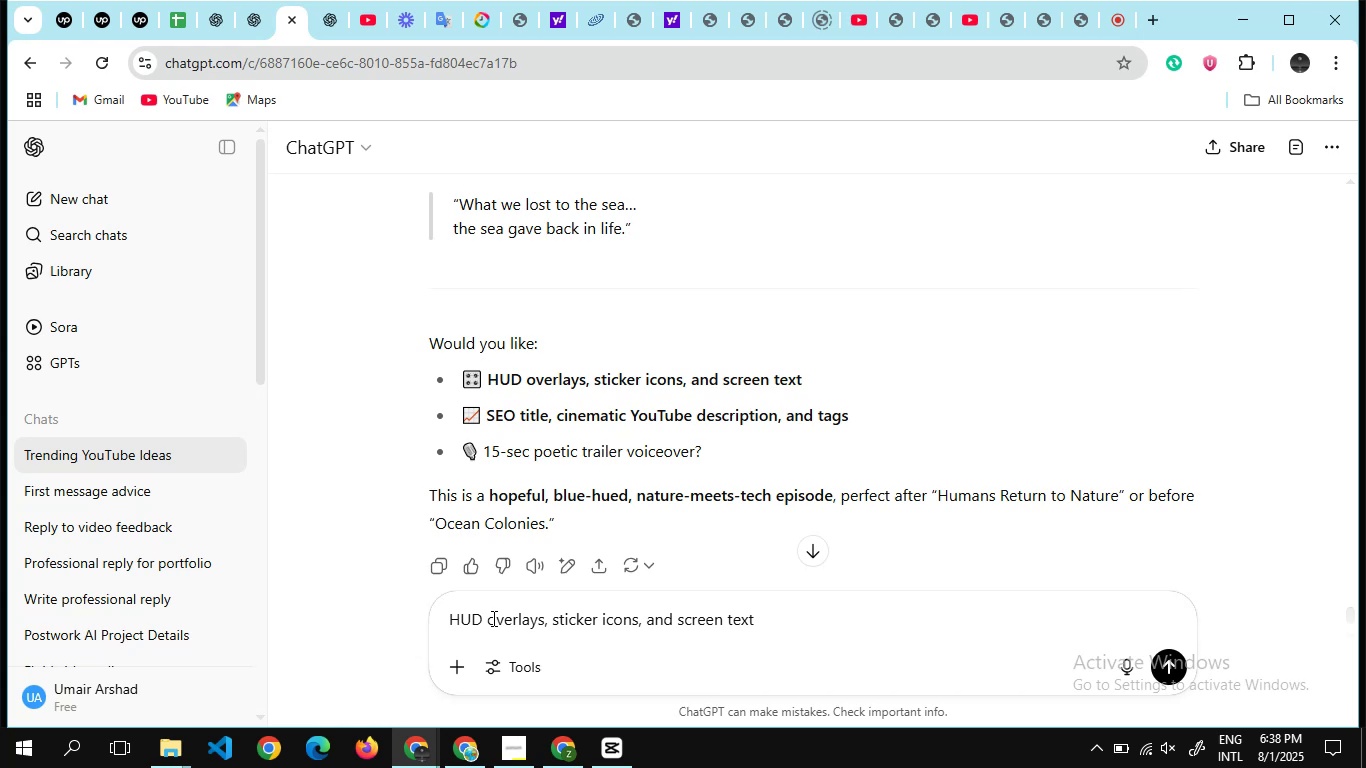 
scroll: coordinate [651, 410], scroll_direction: up, amount: 6.0
 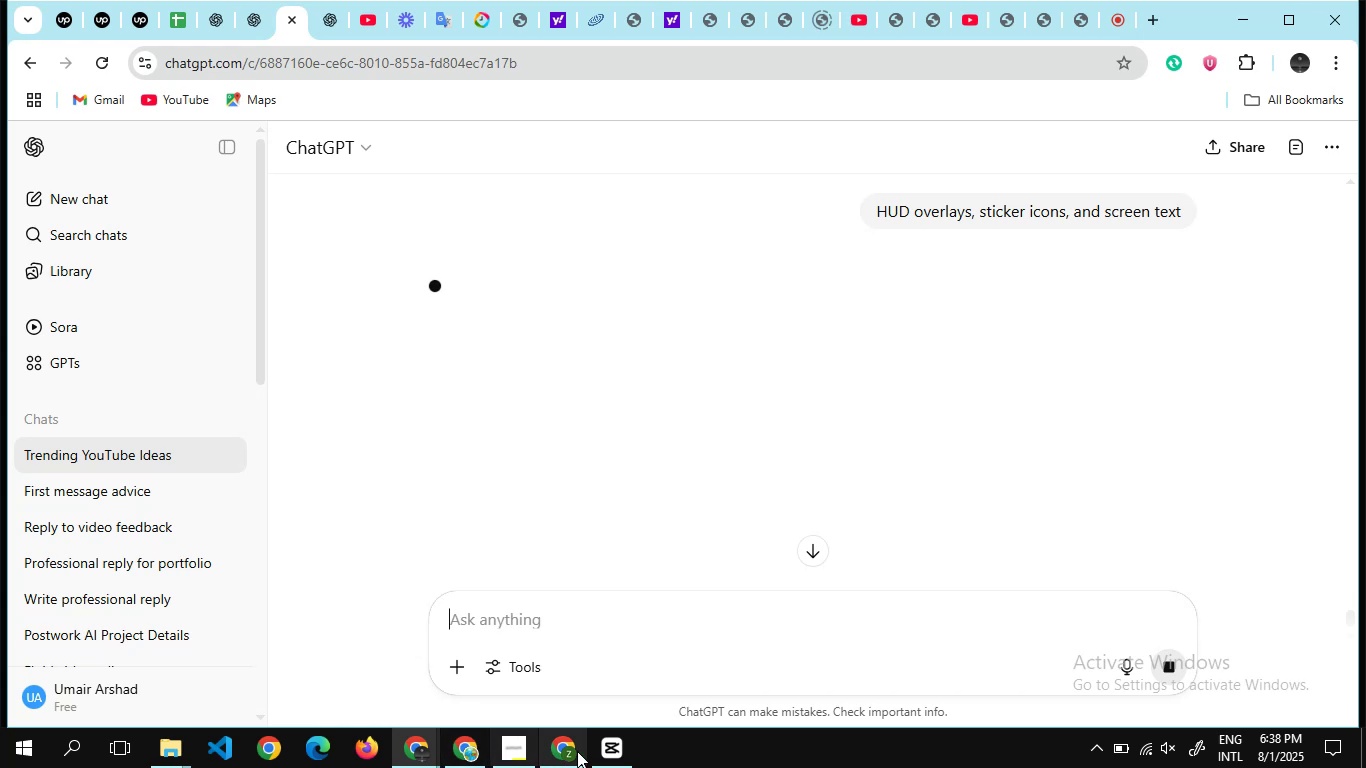 
left_click([607, 750])
 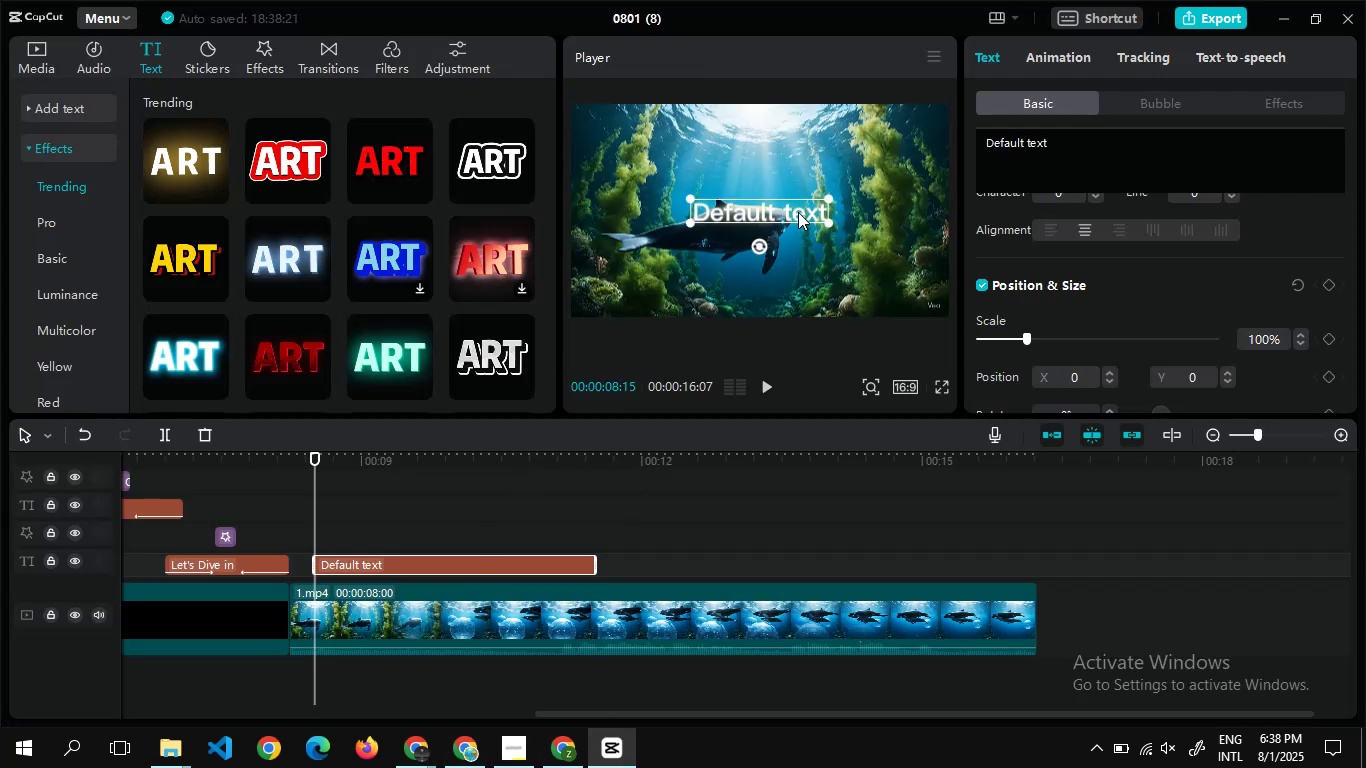 
wait(5.98)
 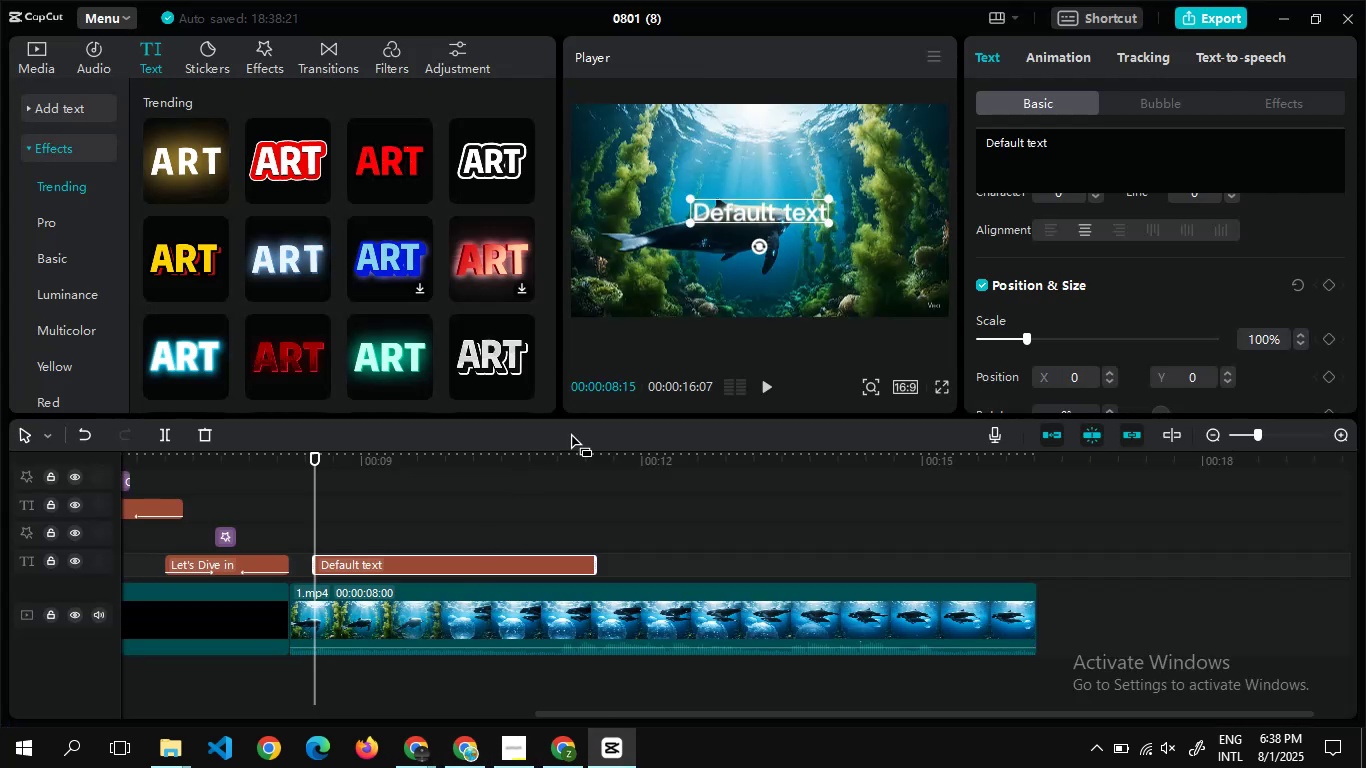 
left_click([1075, 49])
 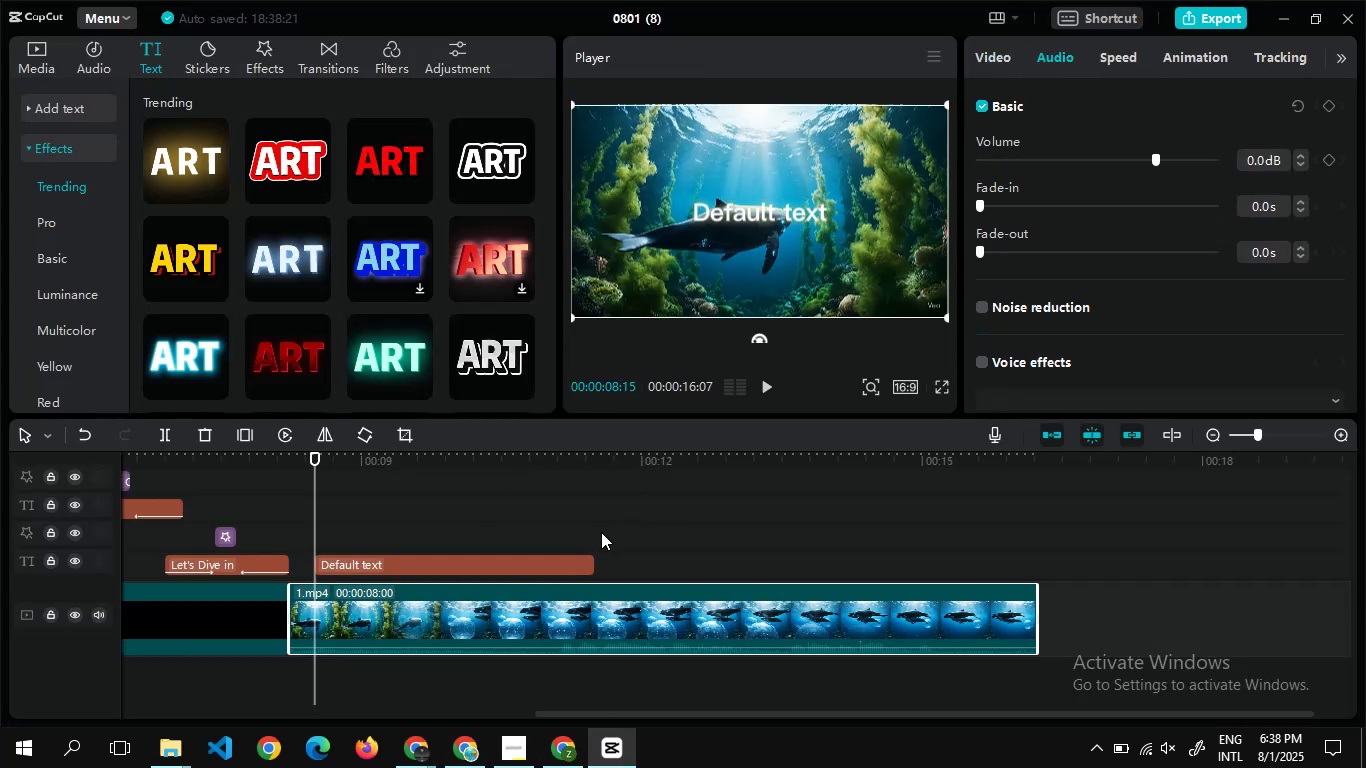 
left_click([561, 556])
 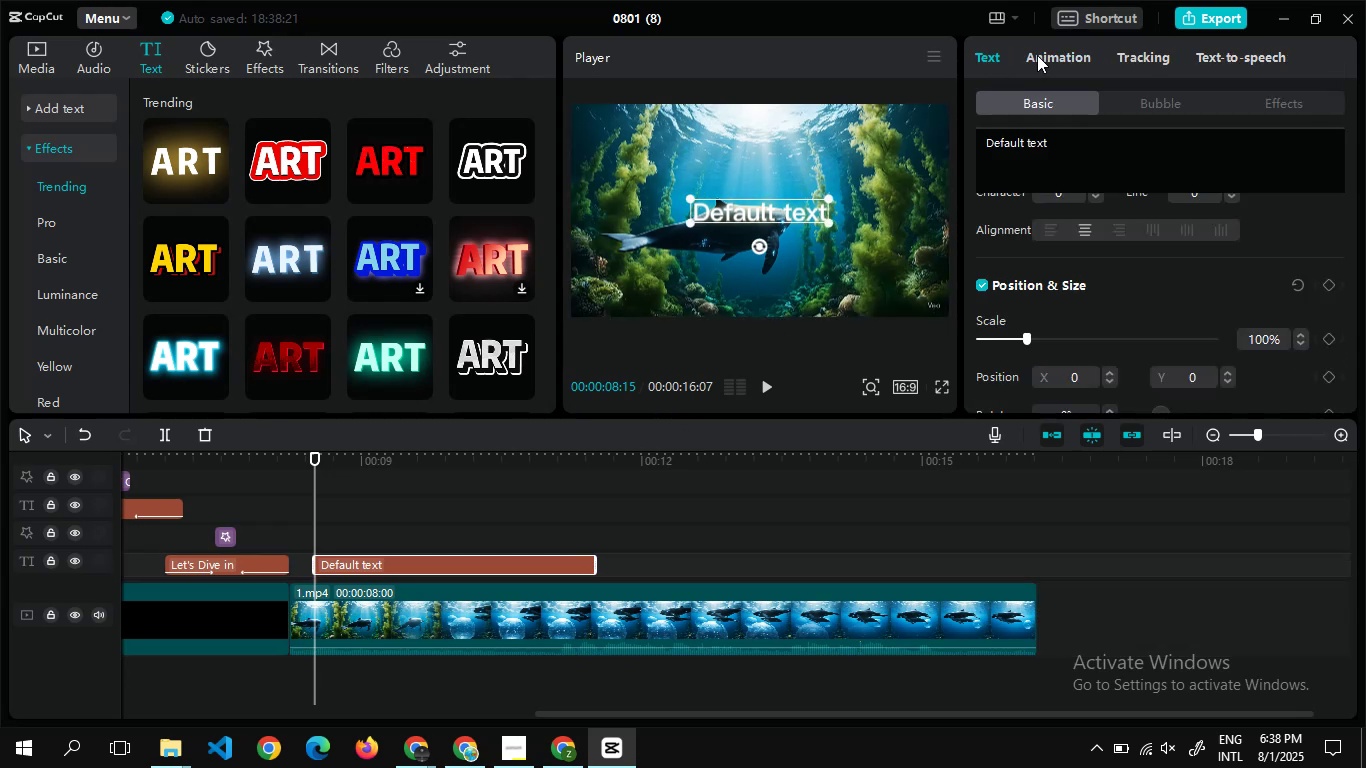 
left_click([1038, 55])
 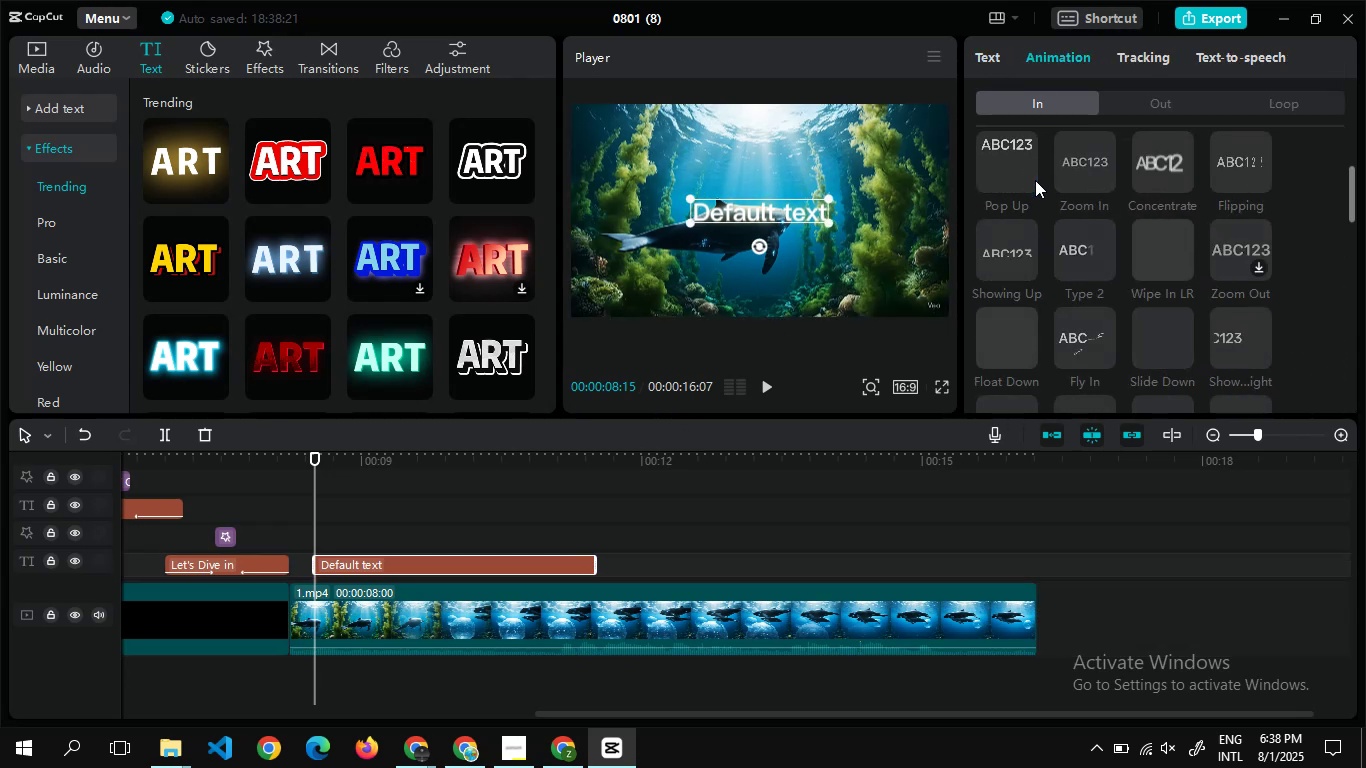 
left_click([1099, 243])
 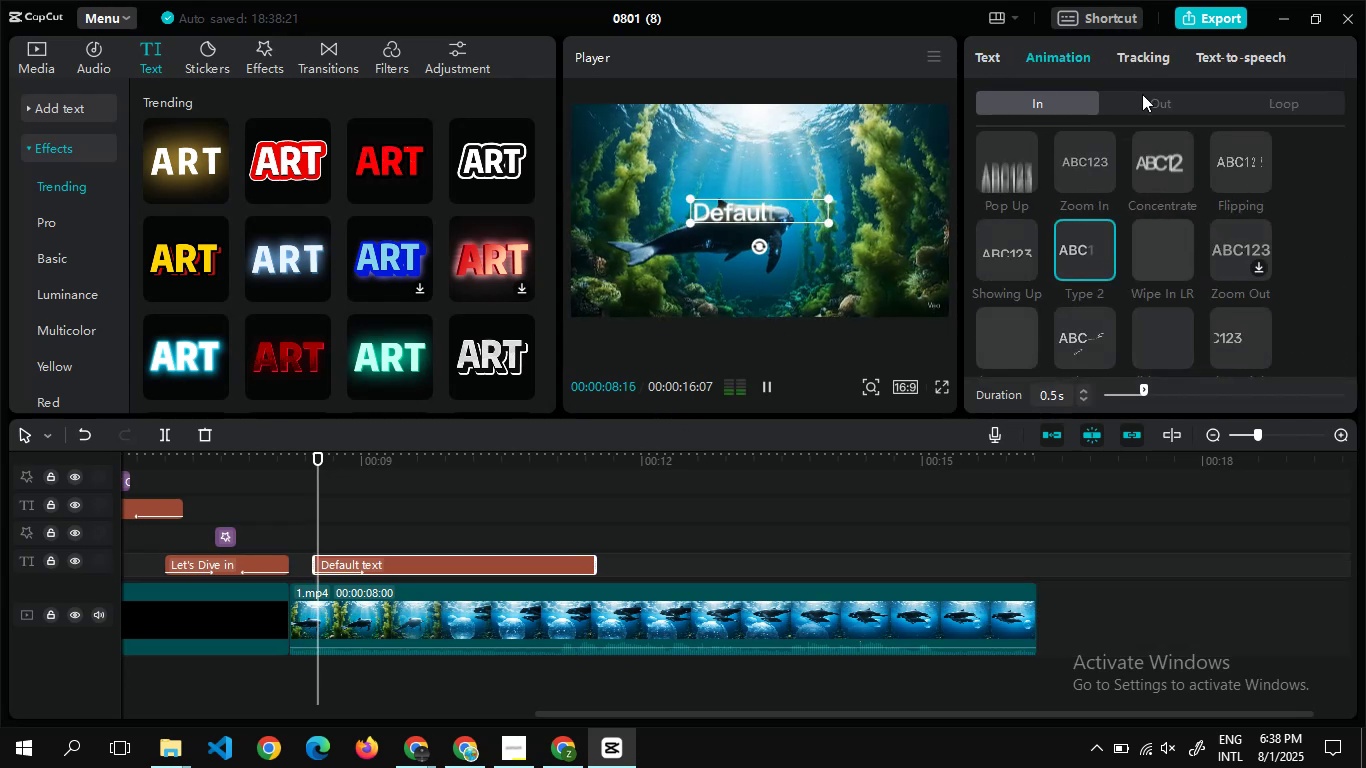 
left_click([1142, 94])
 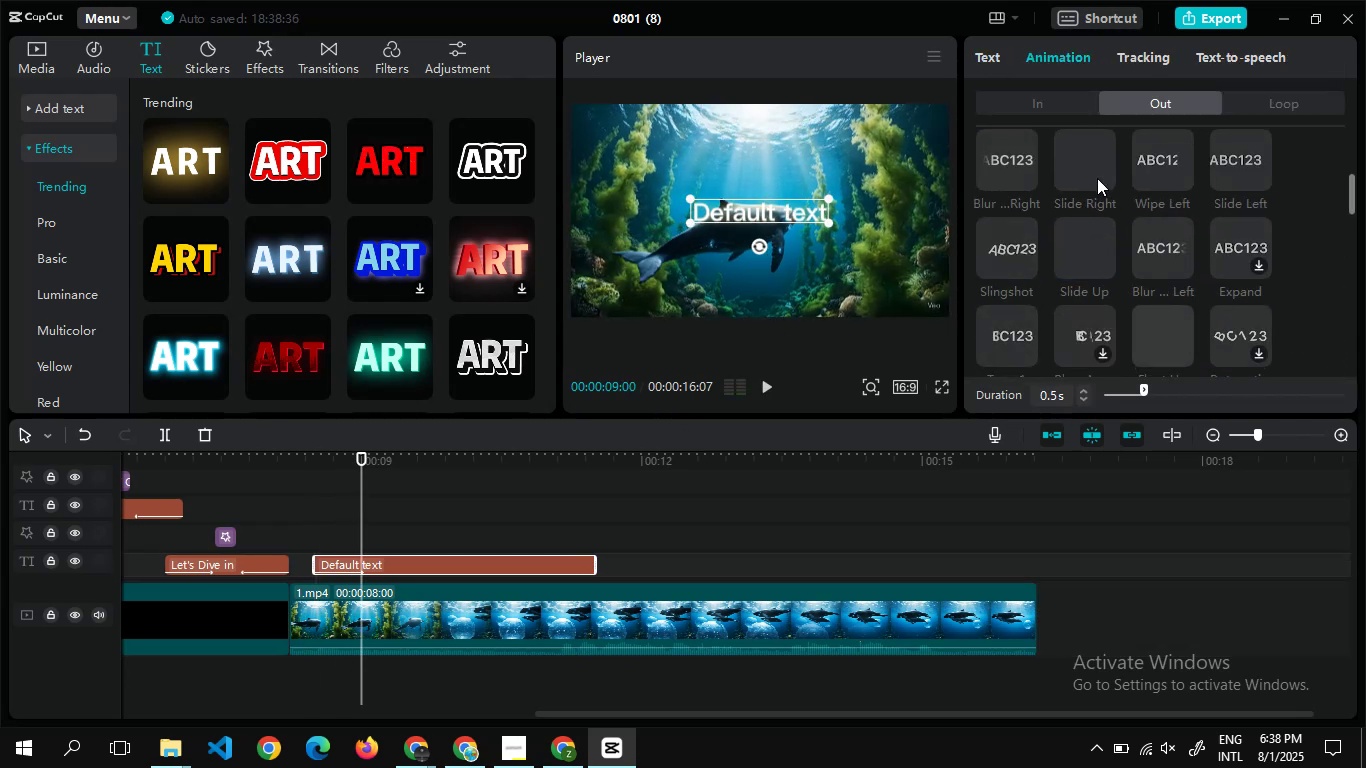 
left_click([1086, 164])
 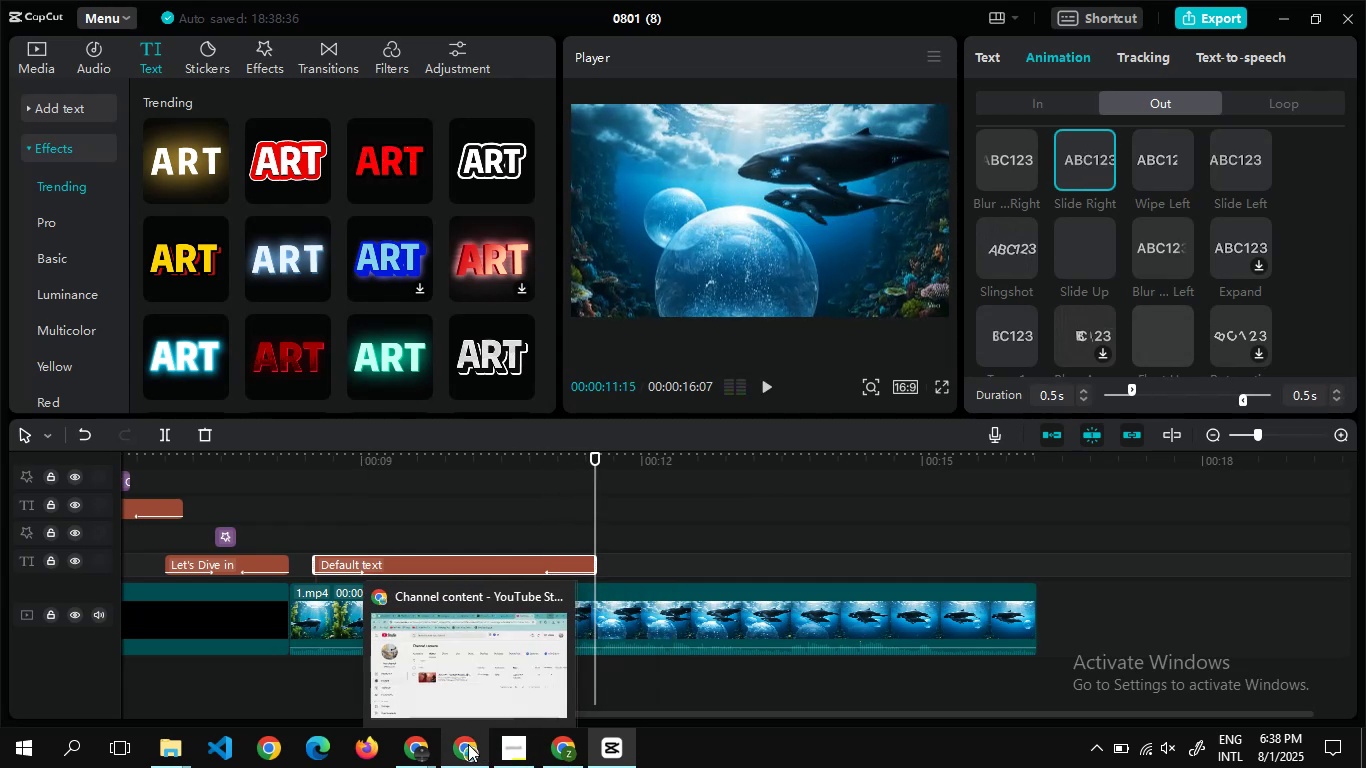 
wait(6.36)
 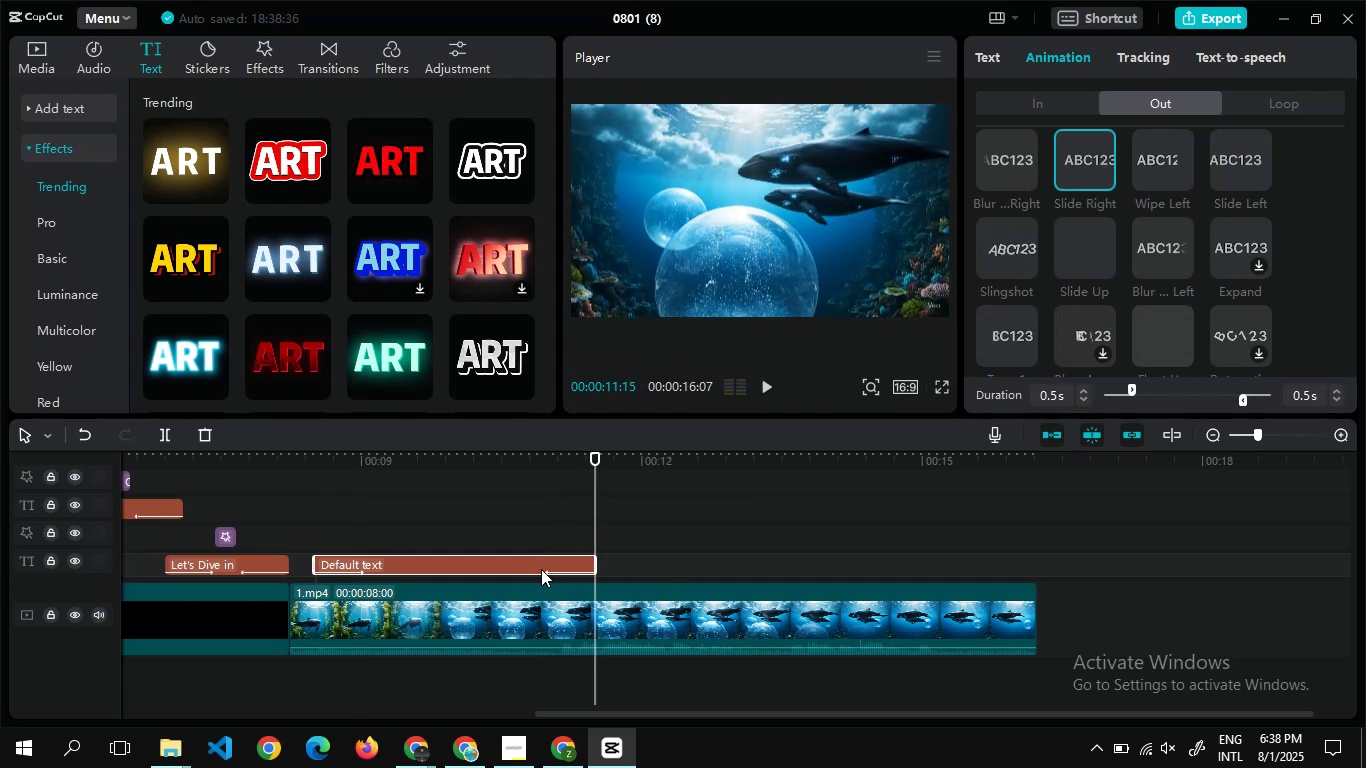 
left_click([332, 671])
 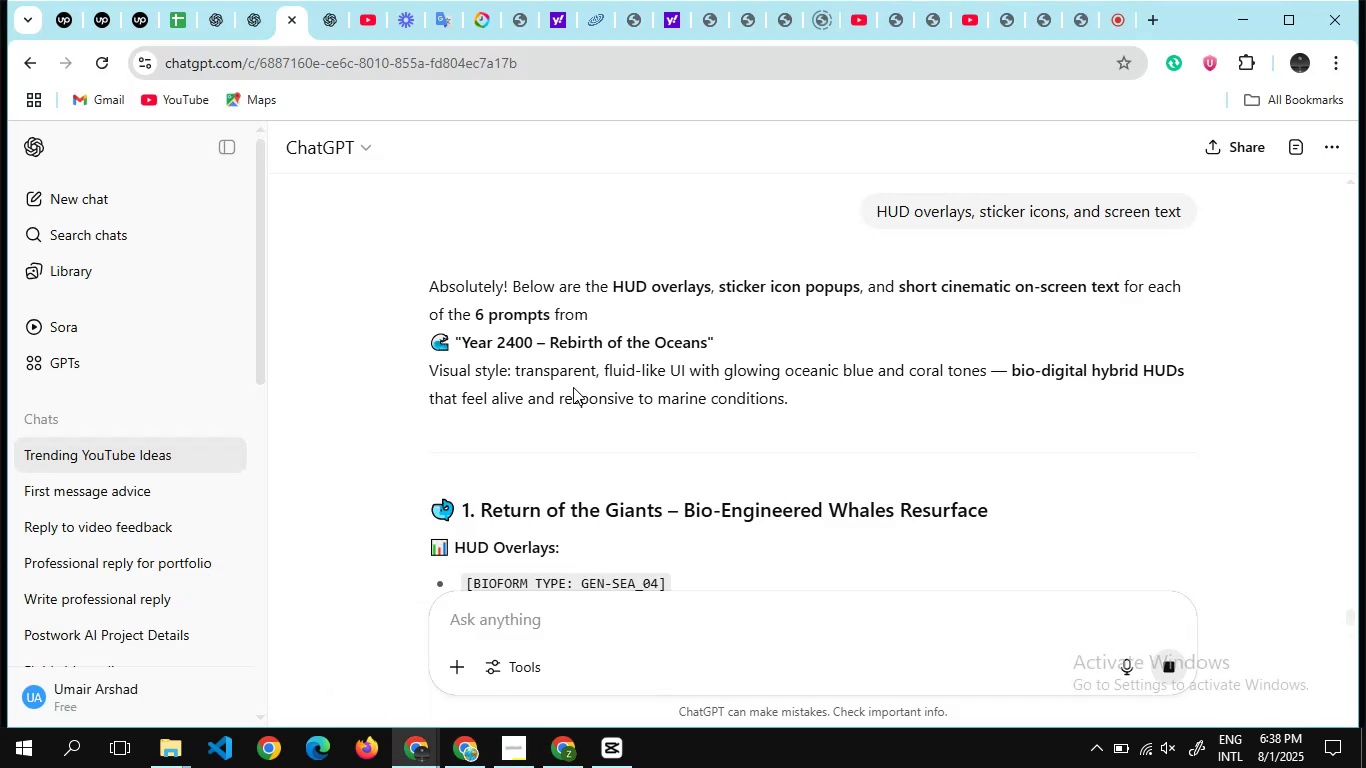 
scroll: coordinate [573, 387], scroll_direction: none, amount: 0.0
 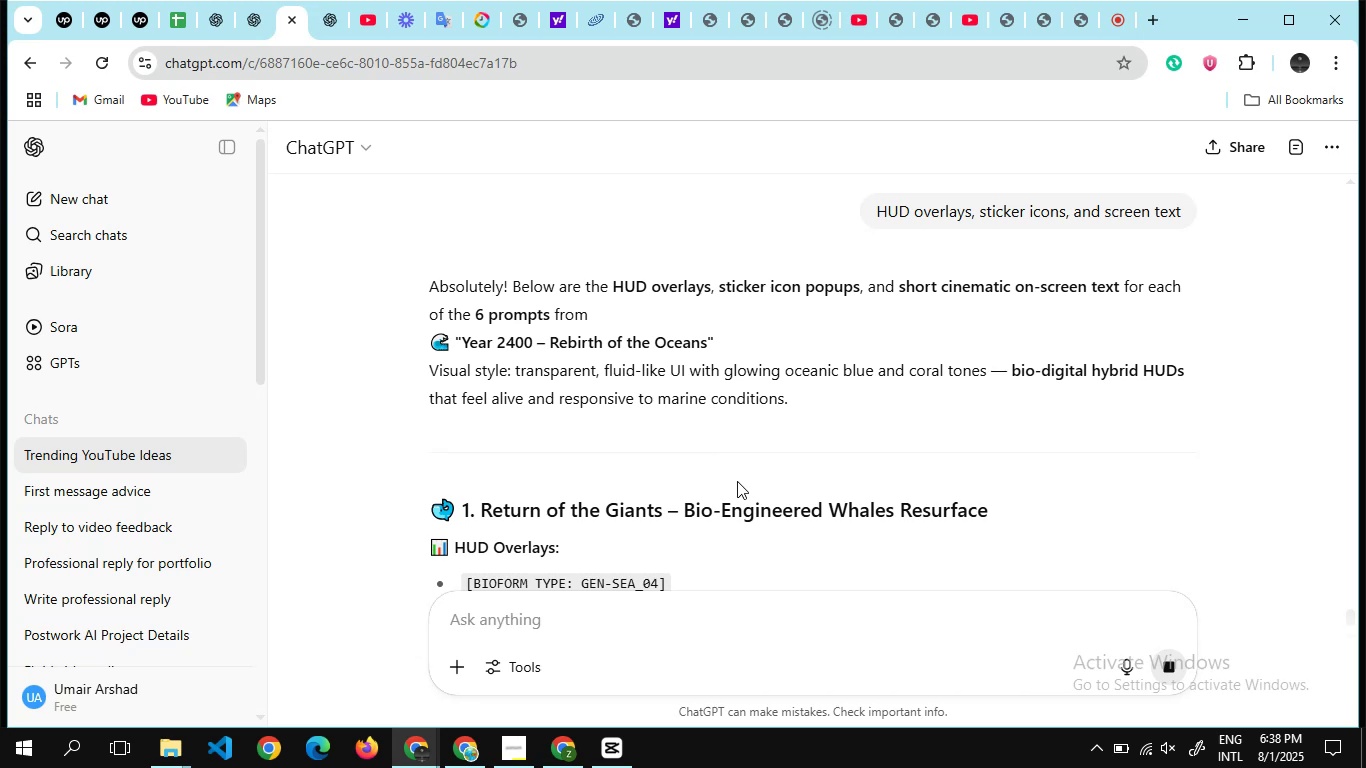 
scroll: coordinate [737, 481], scroll_direction: down, amount: 1.0
 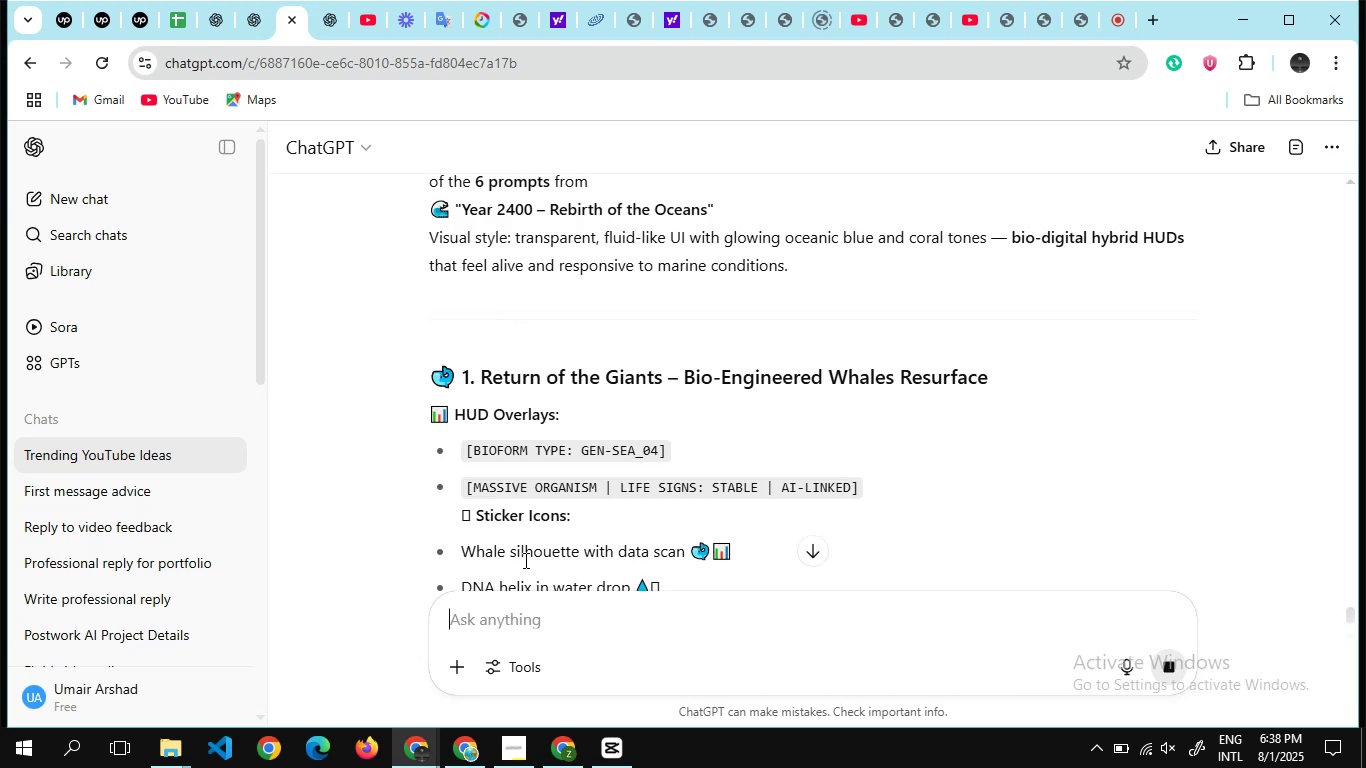 
scroll: coordinate [524, 559], scroll_direction: none, amount: 0.0
 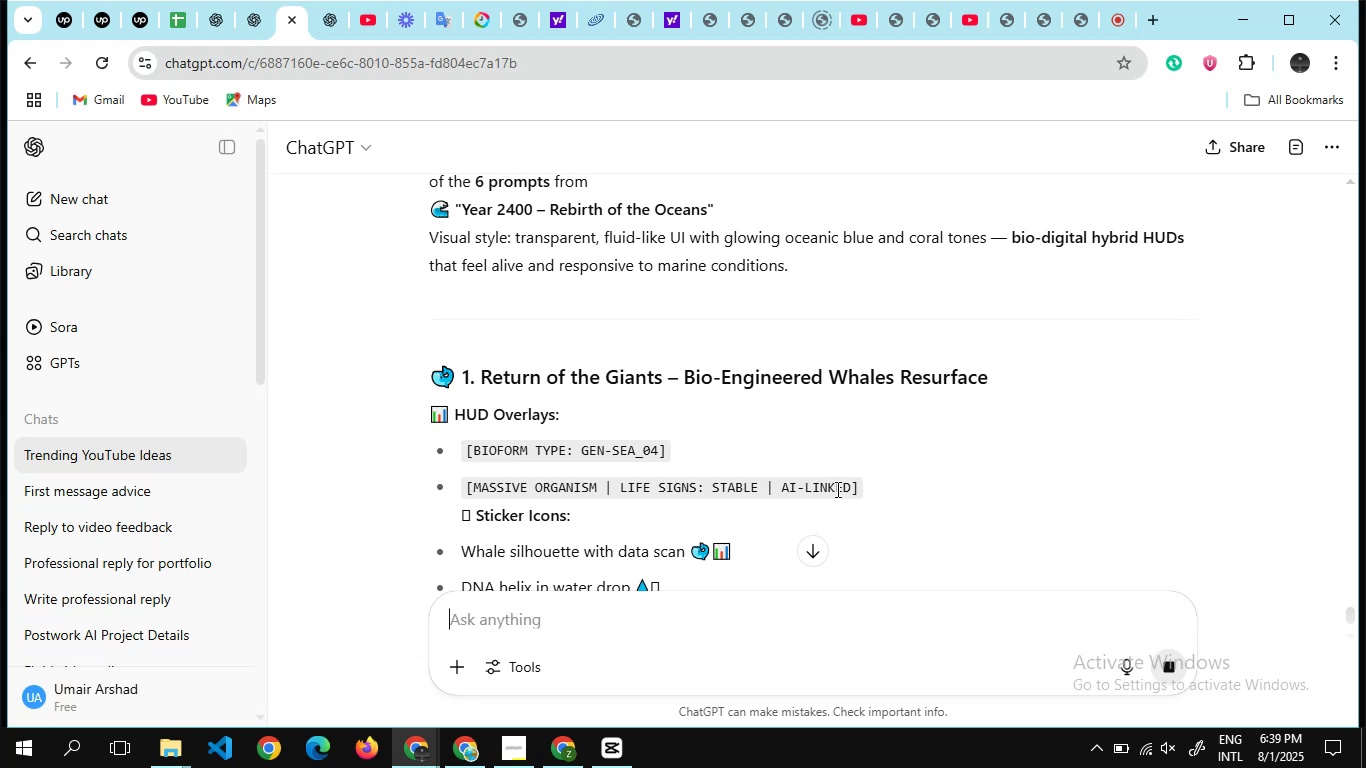 
wait(13.31)
 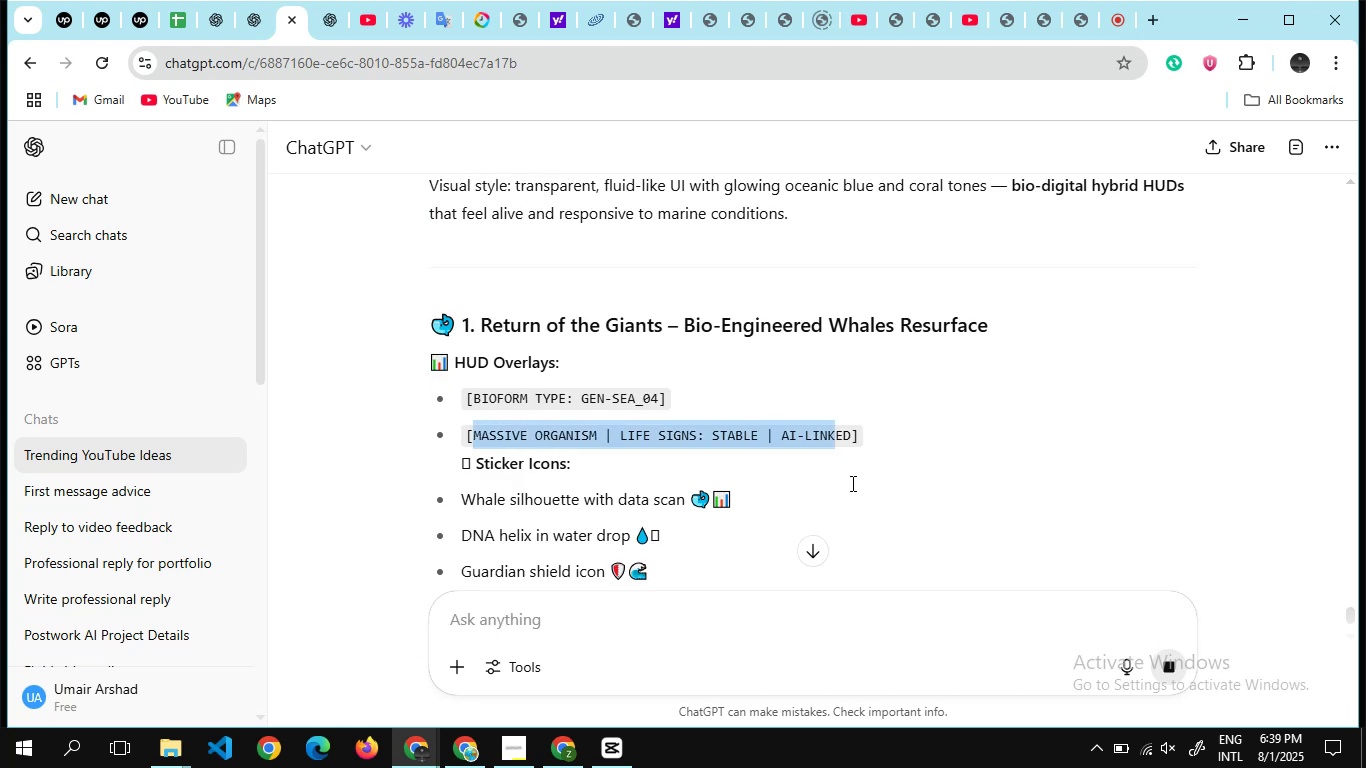 
key(Control+Shift+ArrowRight)
 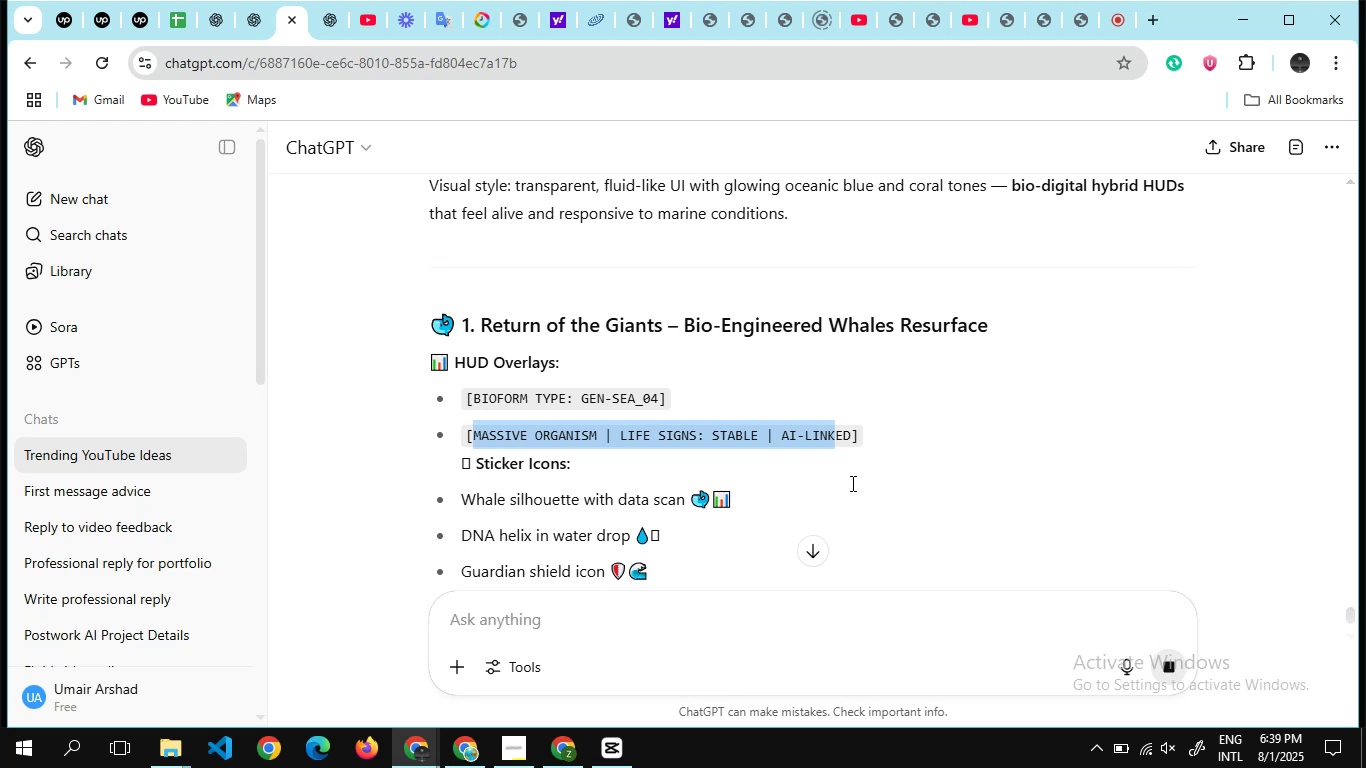 
hold_key(key=ControlLeft, duration=1.56)
 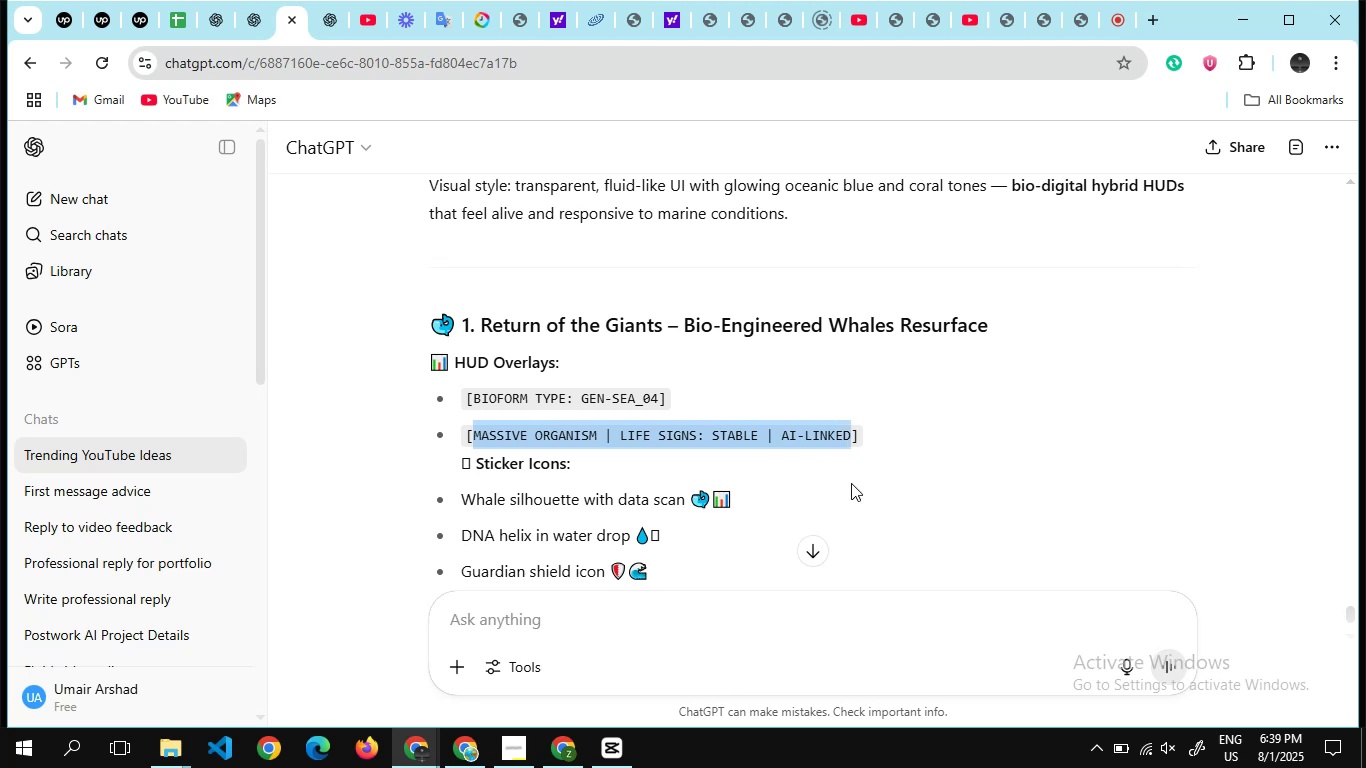 
hold_key(key=ShiftLeft, duration=1.51)
 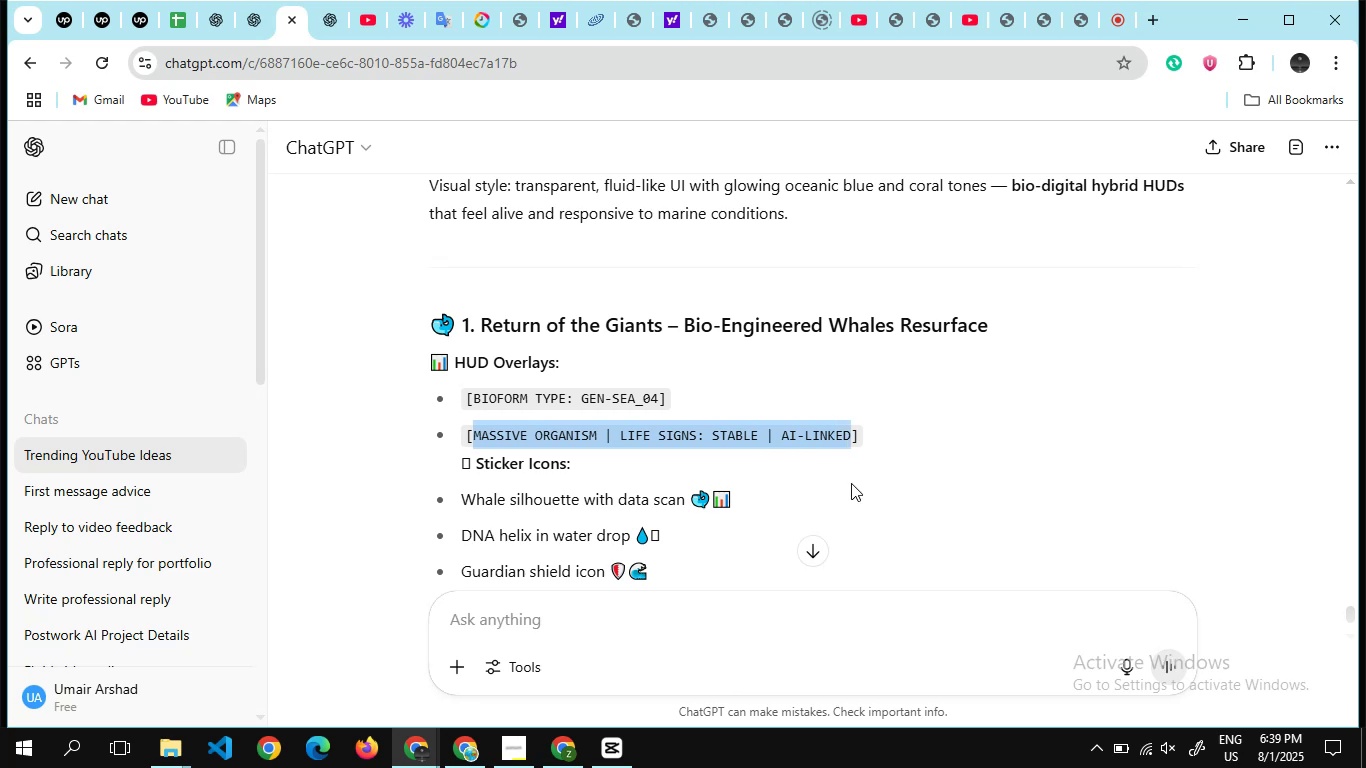 
key(Control+V)
 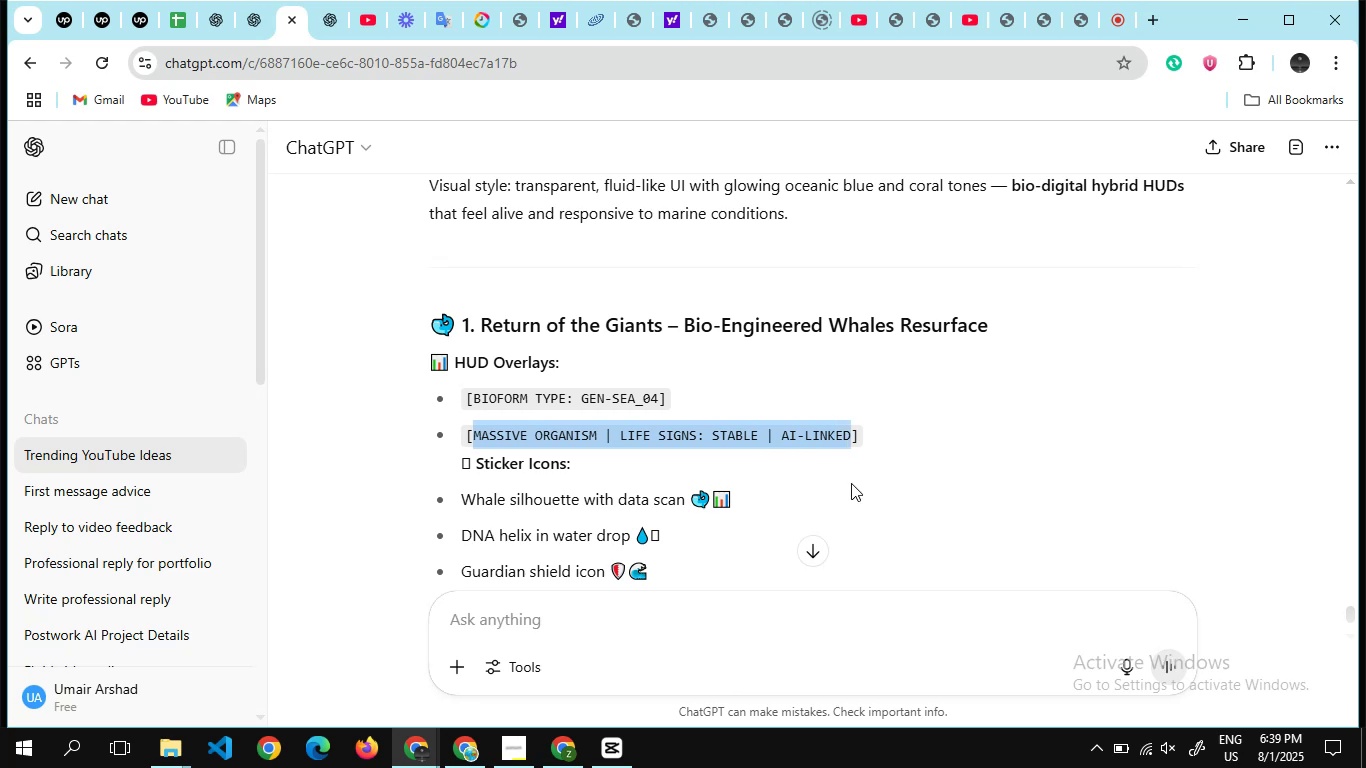 
key(Control+C)
 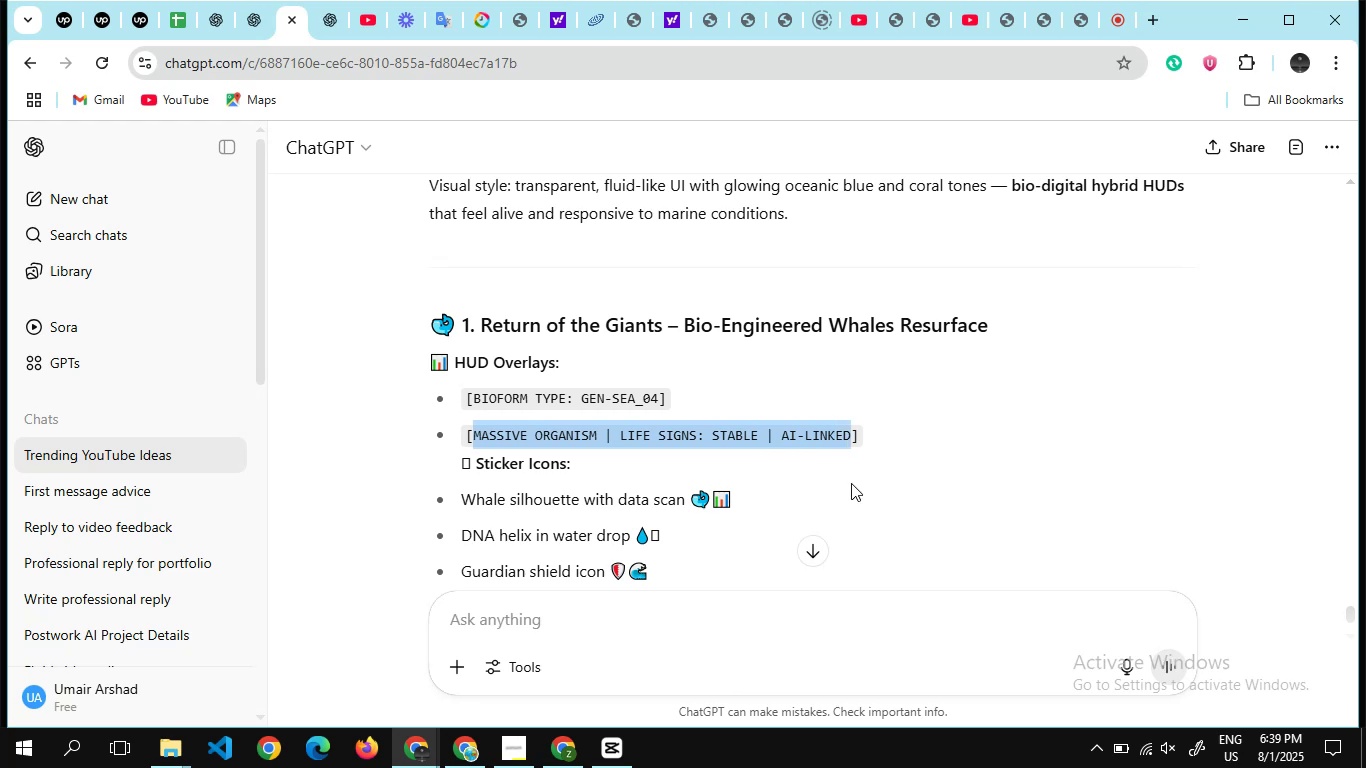 
key(Control+C)
 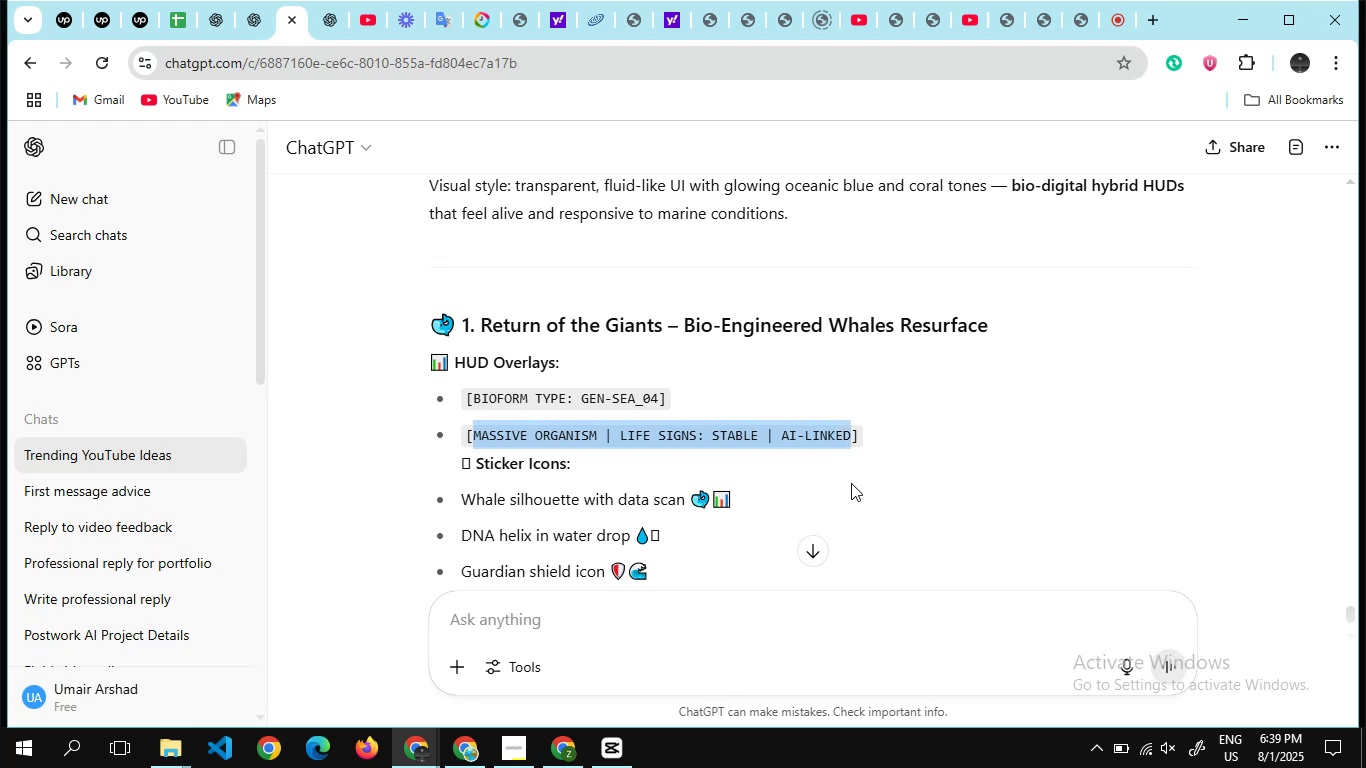 
key(Alt+AltLeft)
 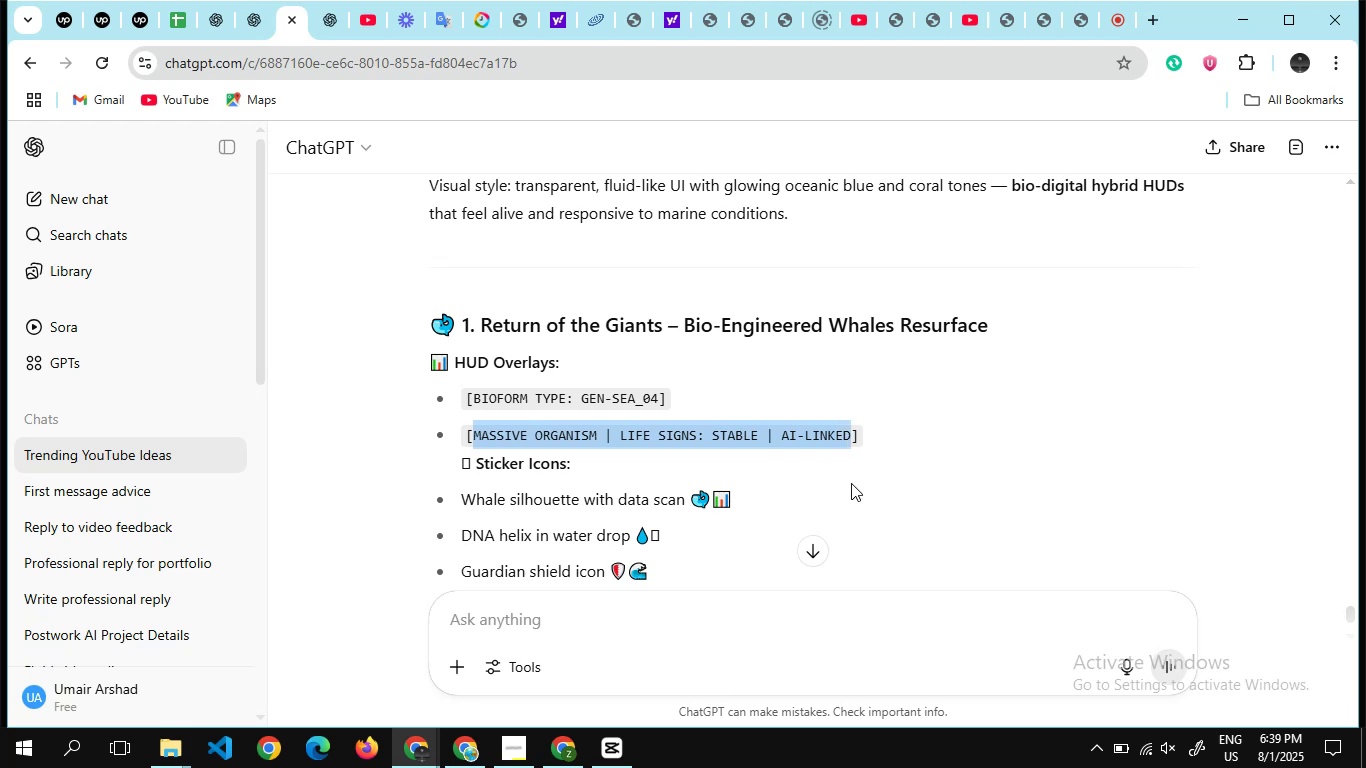 
key(Alt+Tab)
 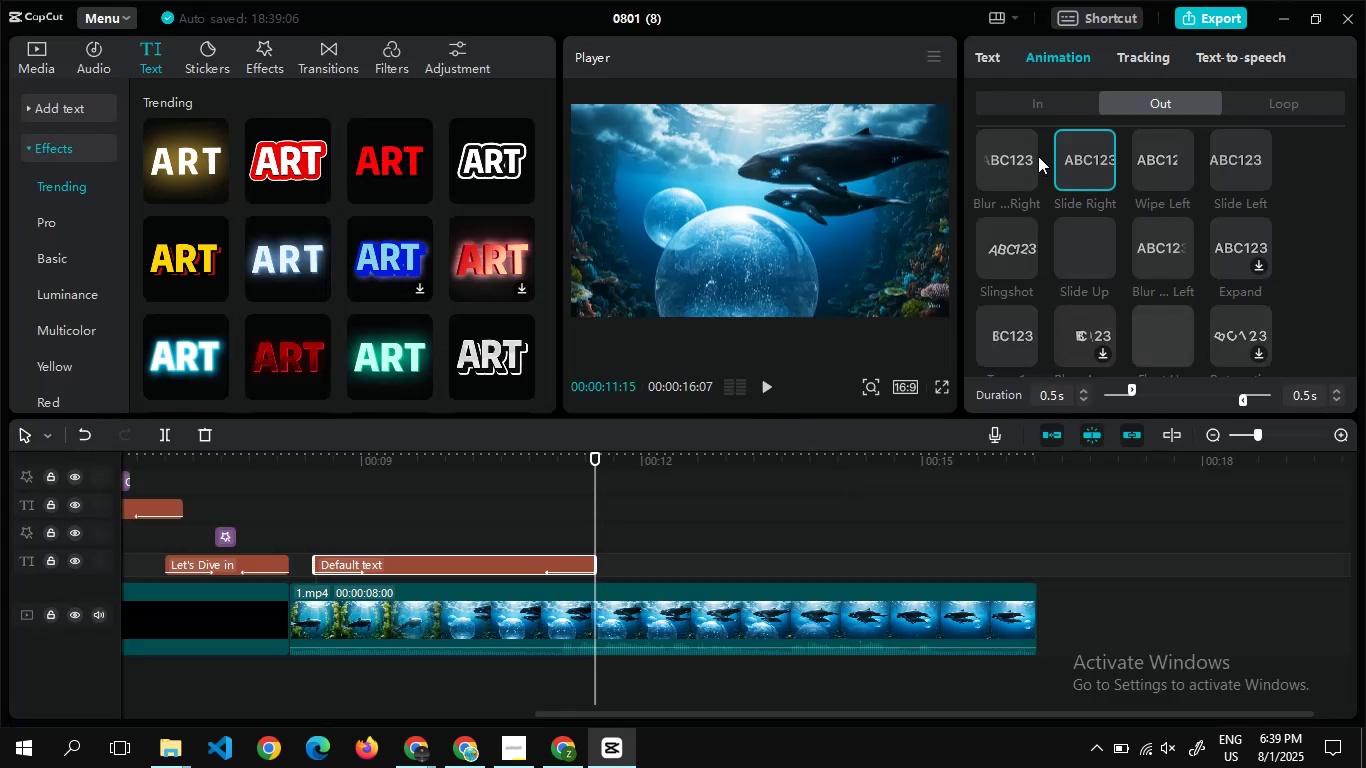 
left_click([1024, 100])
 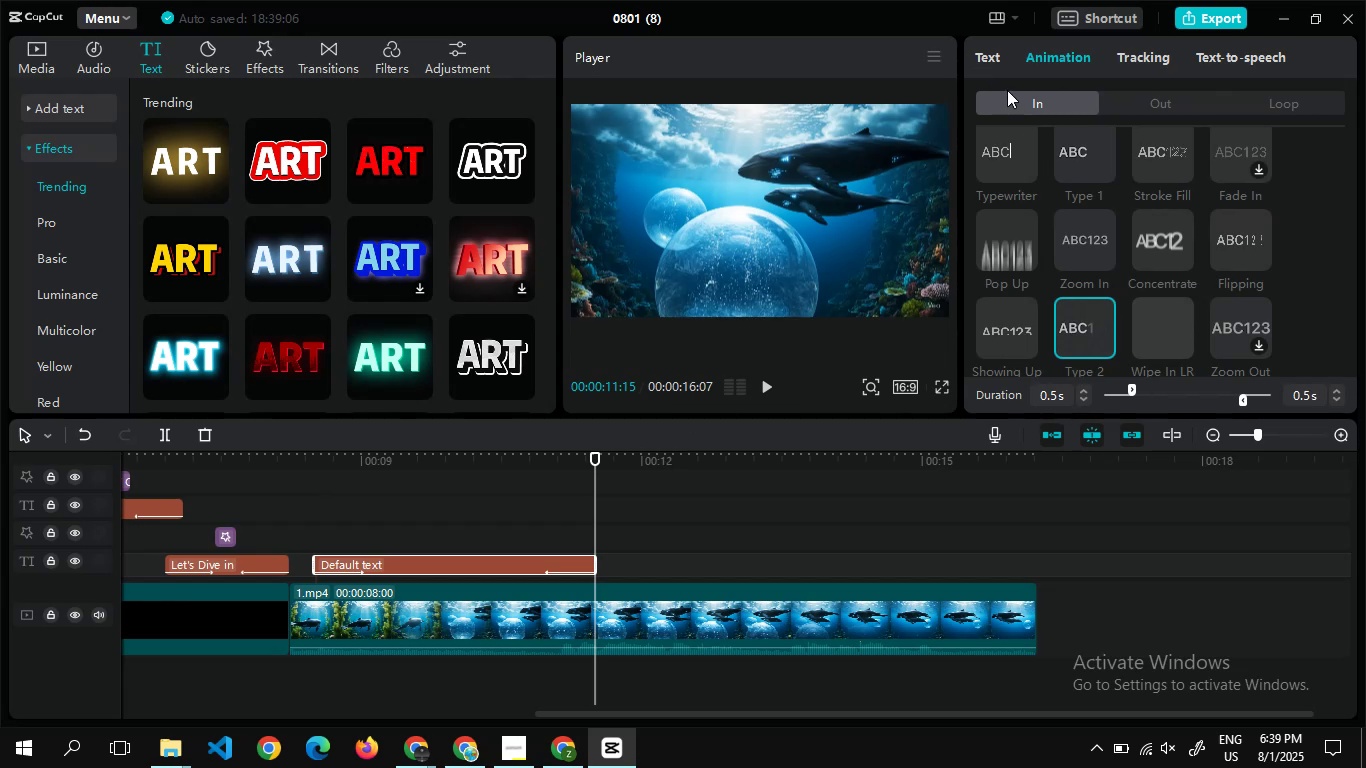 
left_click([991, 58])
 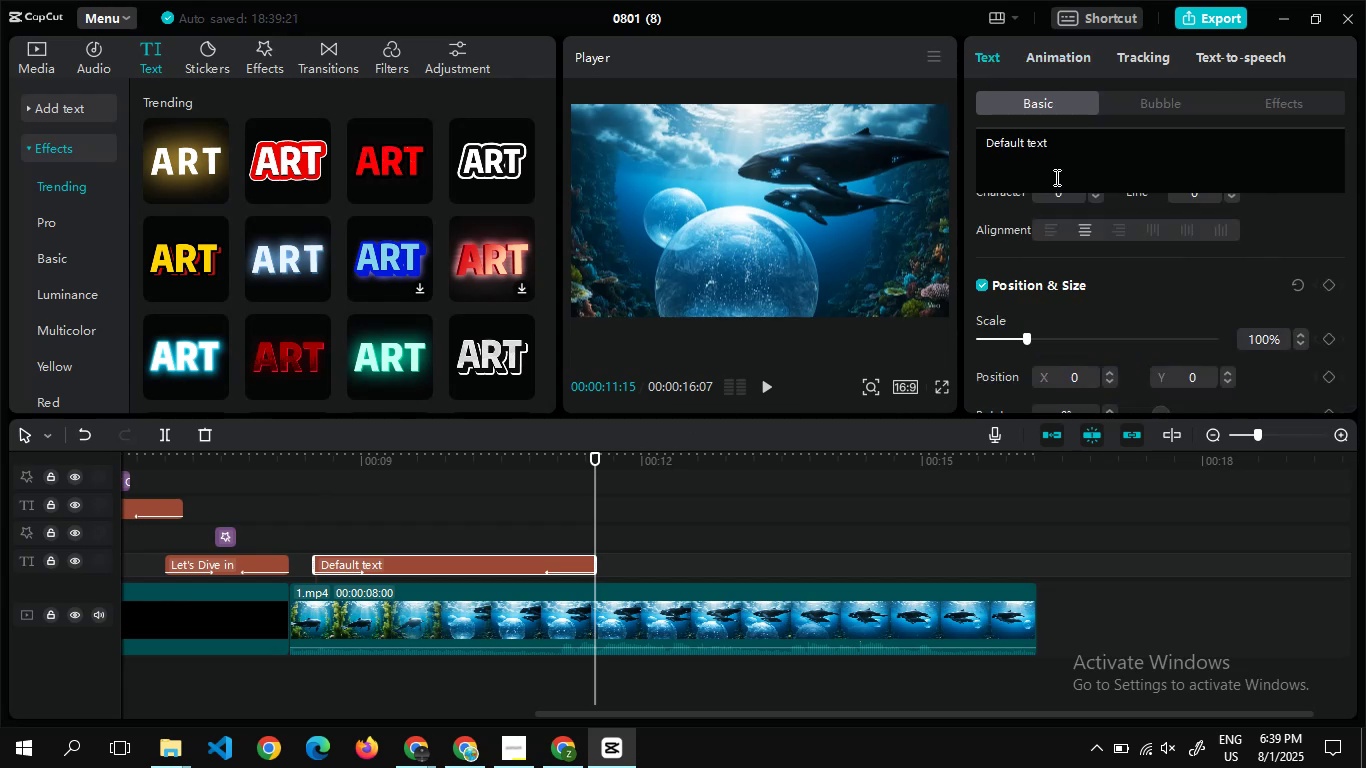 
left_click([1055, 175])
 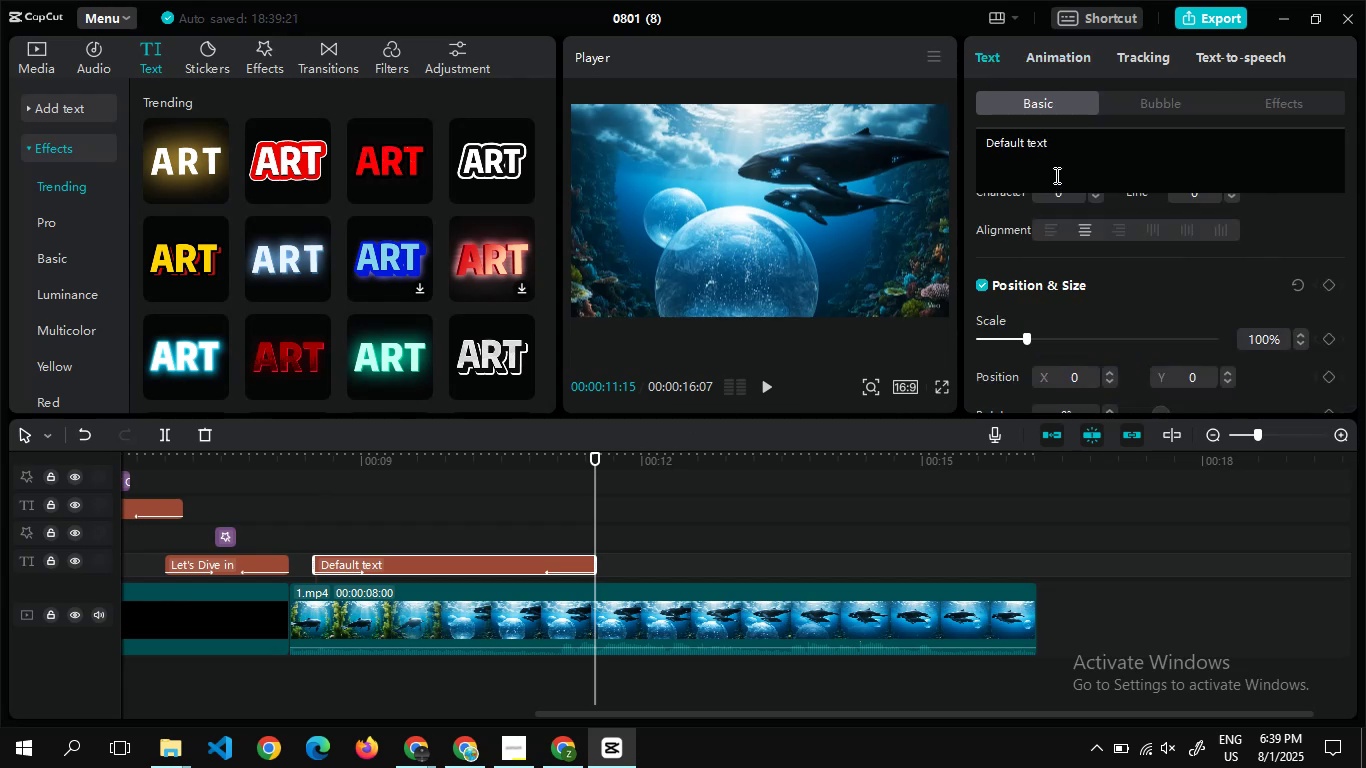 
key(Control+A)
 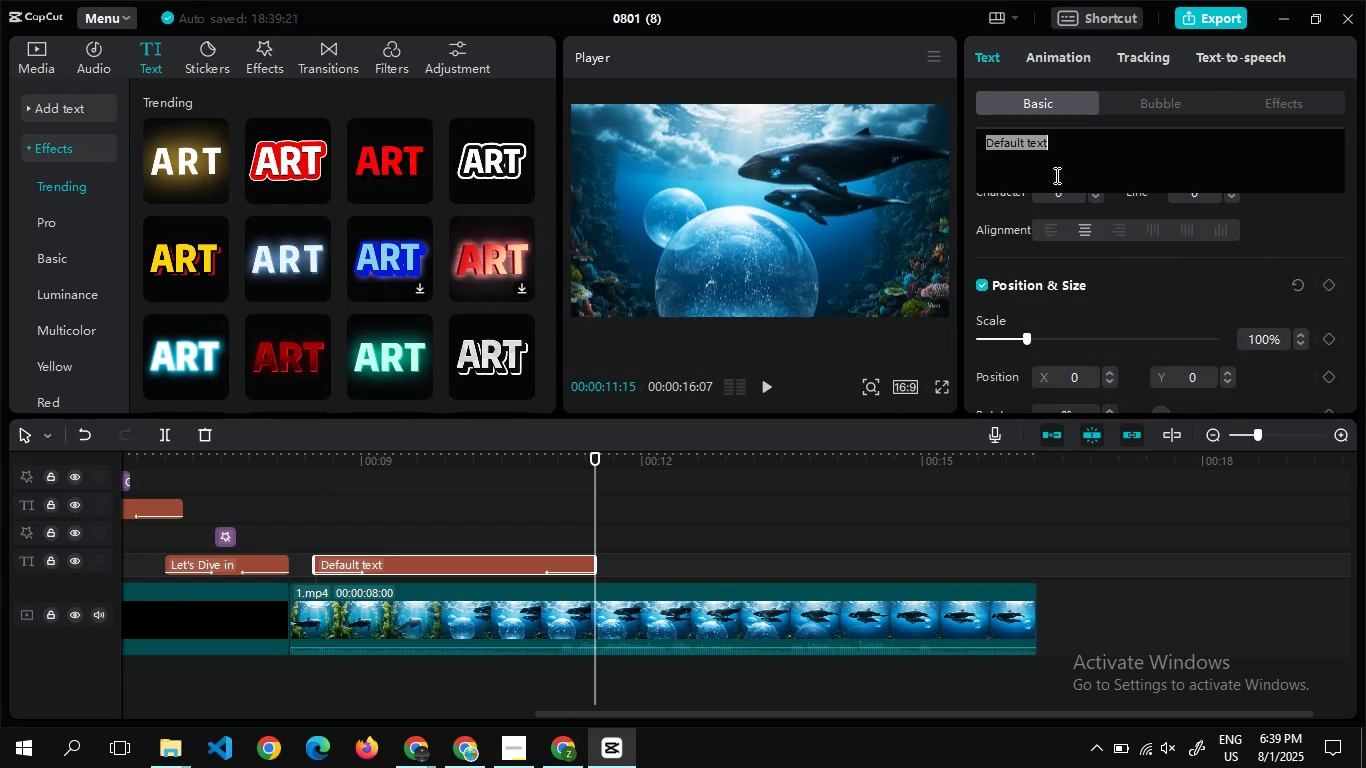 
key(Control+V)
 